 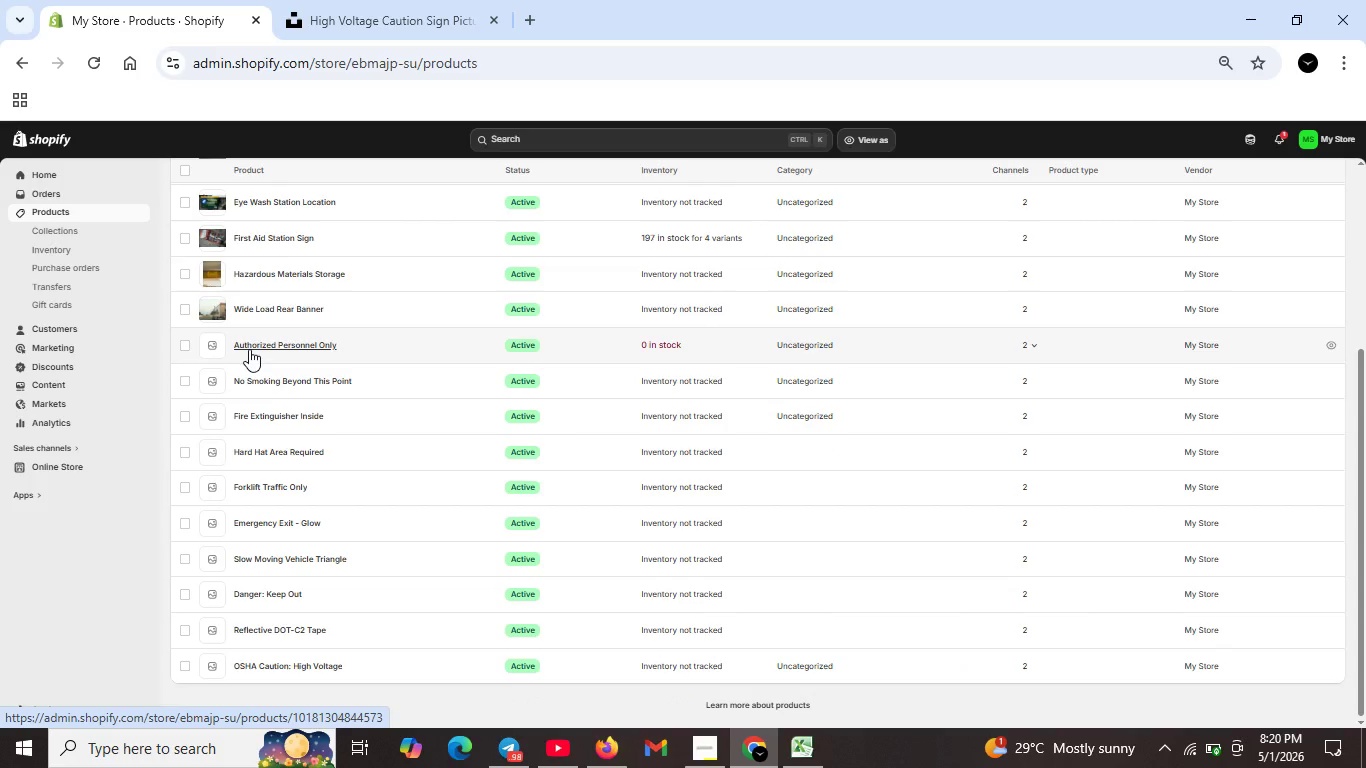 
scroll: coordinate [324, 338], scroll_direction: up, amount: 3.0
 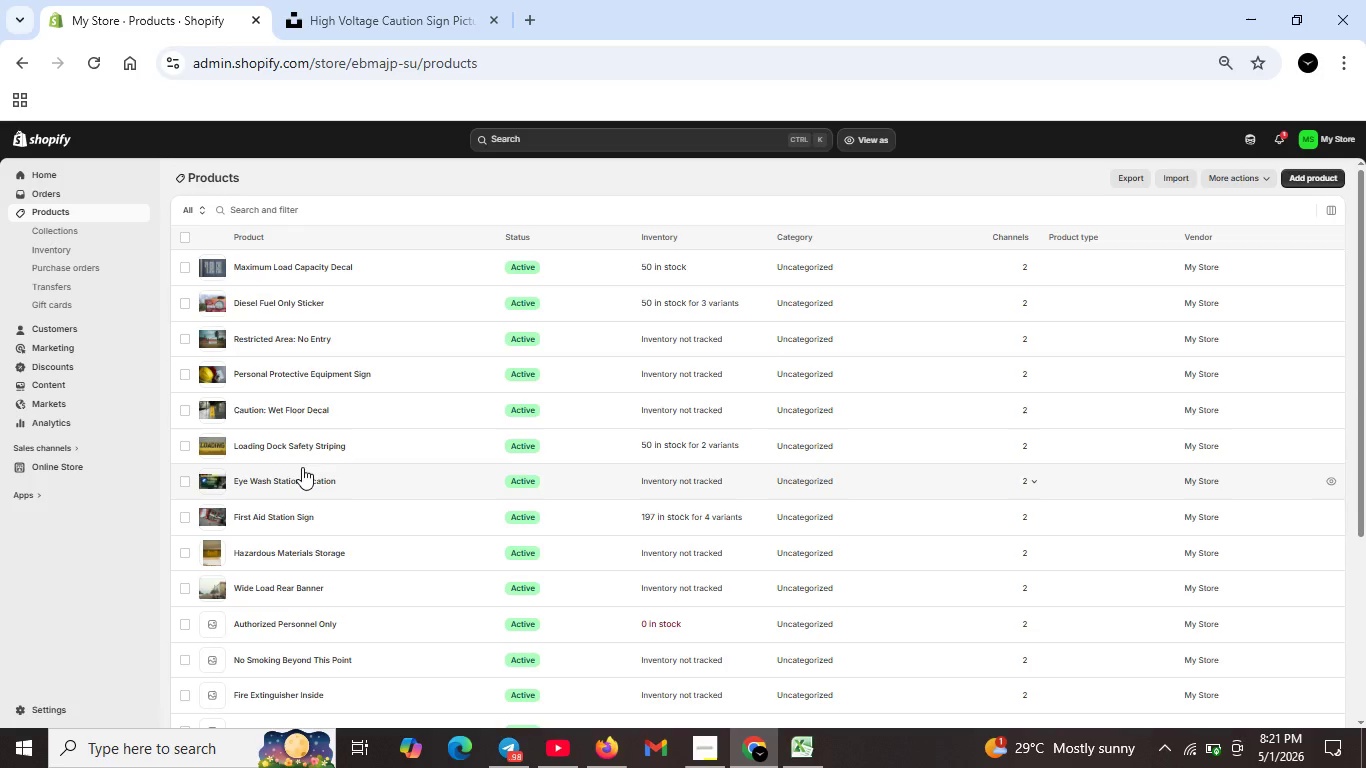 
wait(26.42)
 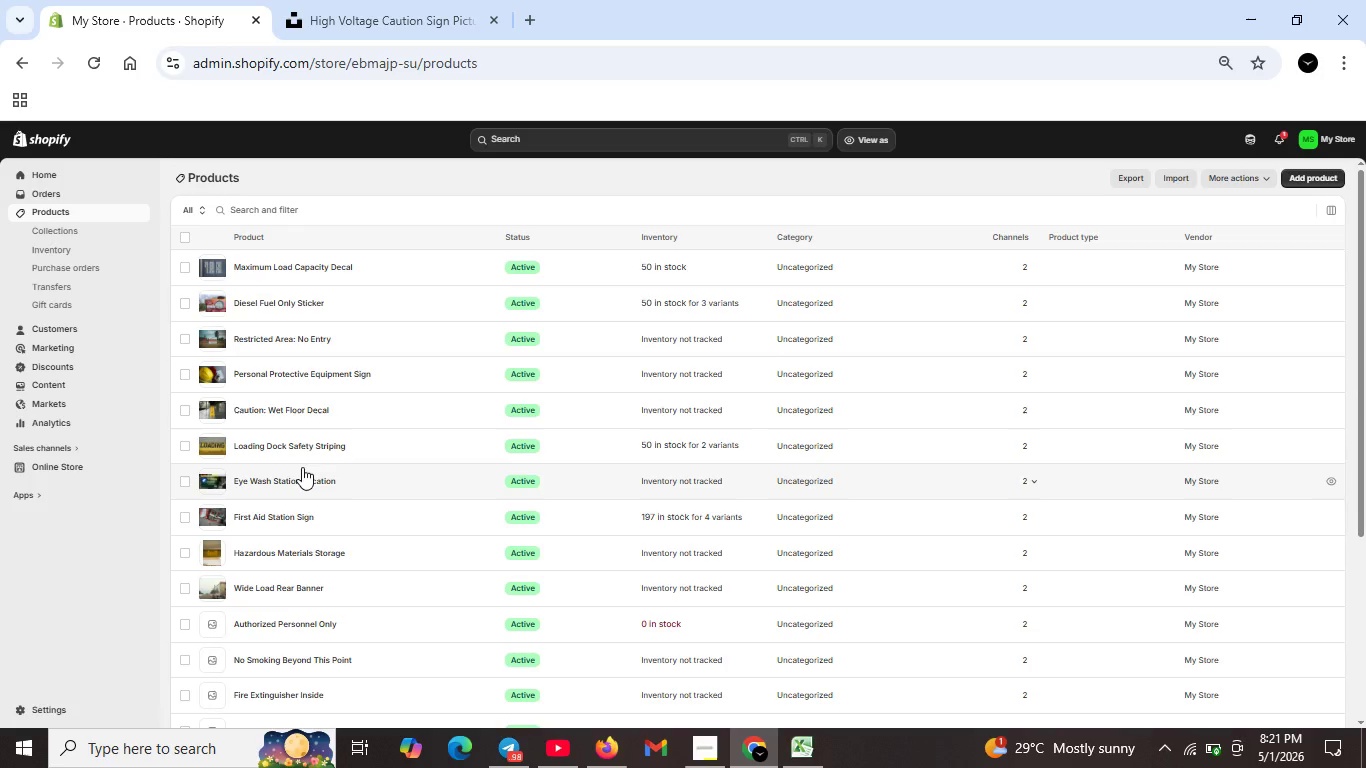 
left_click([286, 625])
 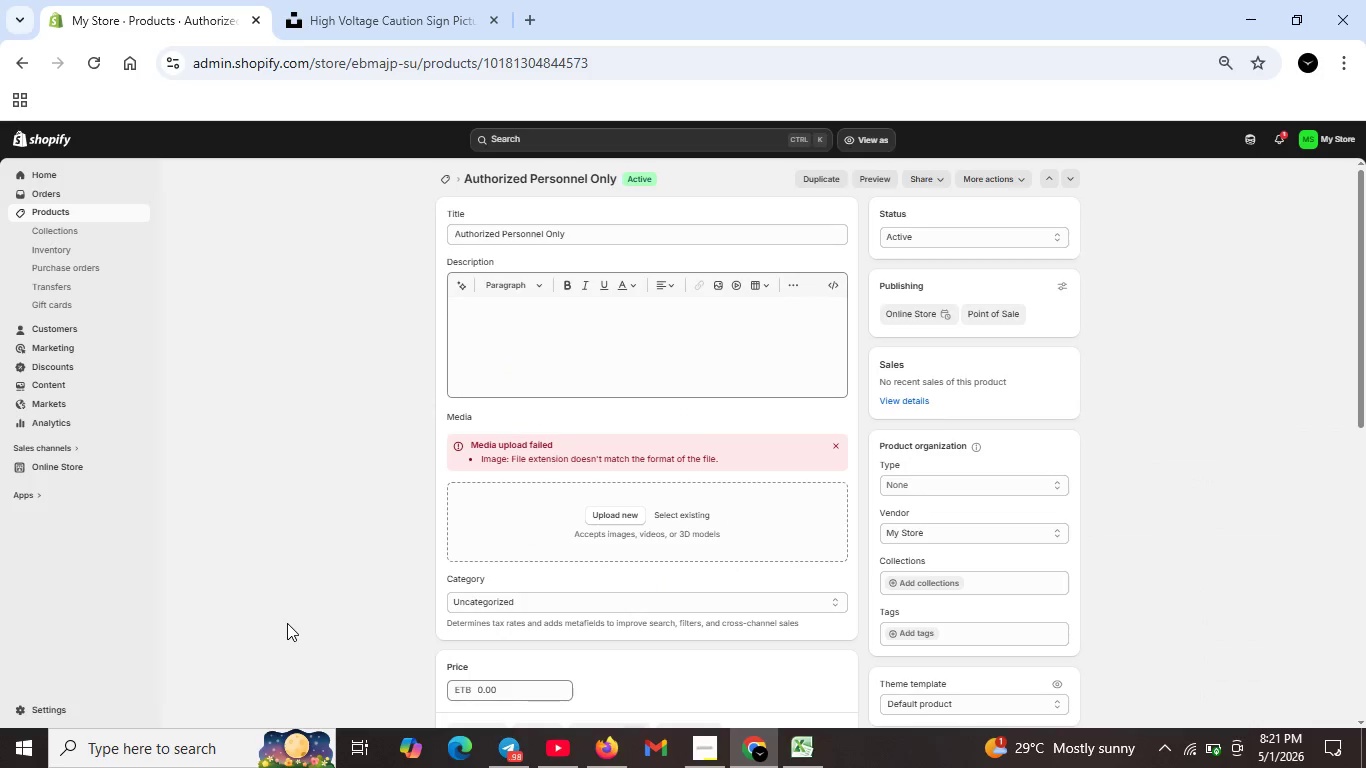 
wait(7.95)
 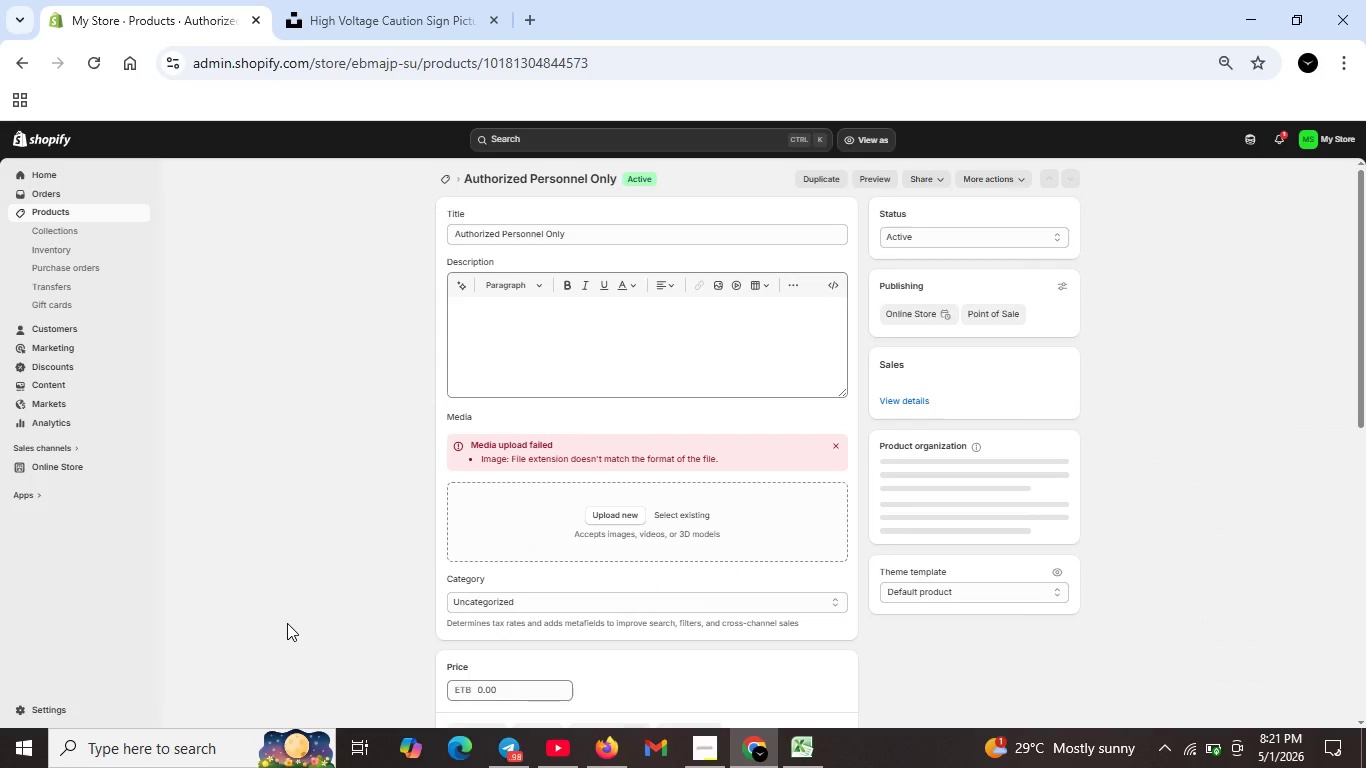 
left_click([841, 279])
 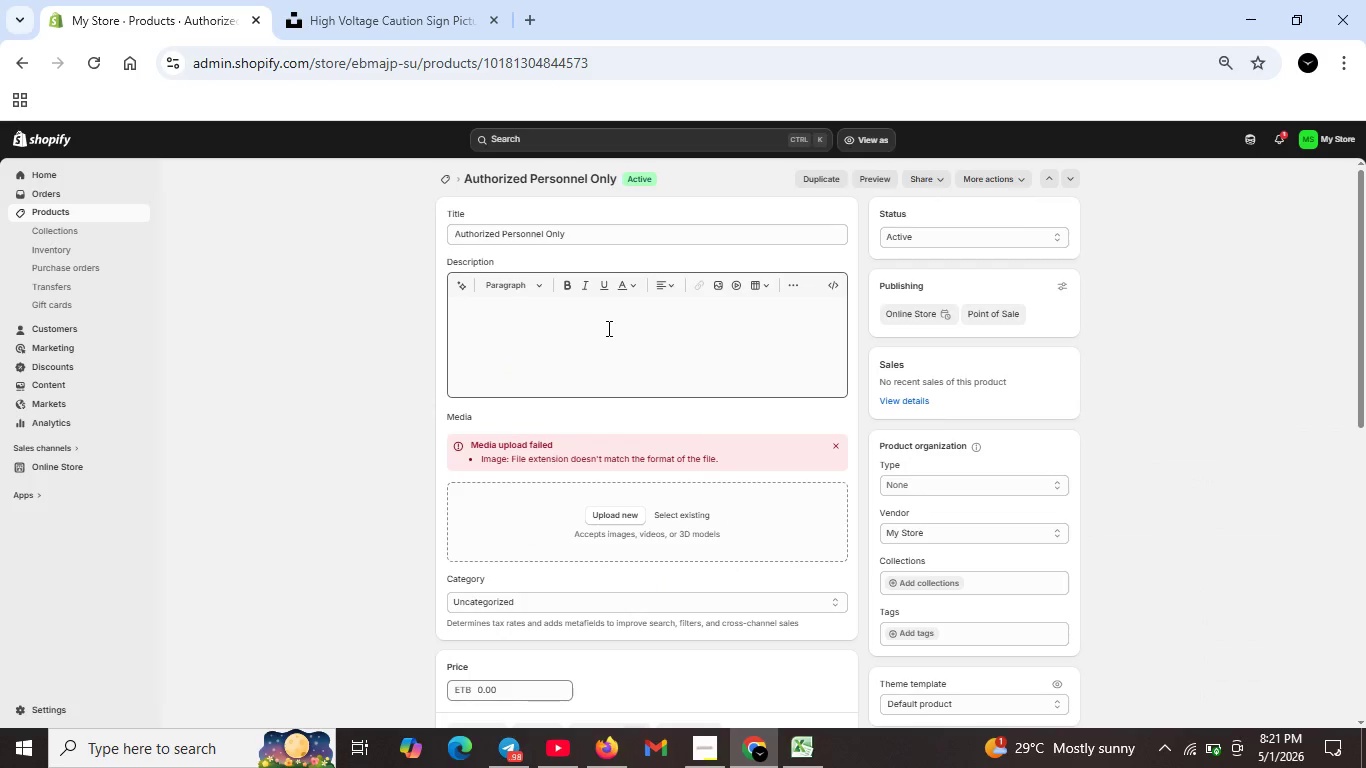 
key(Shift+ShiftRight)
 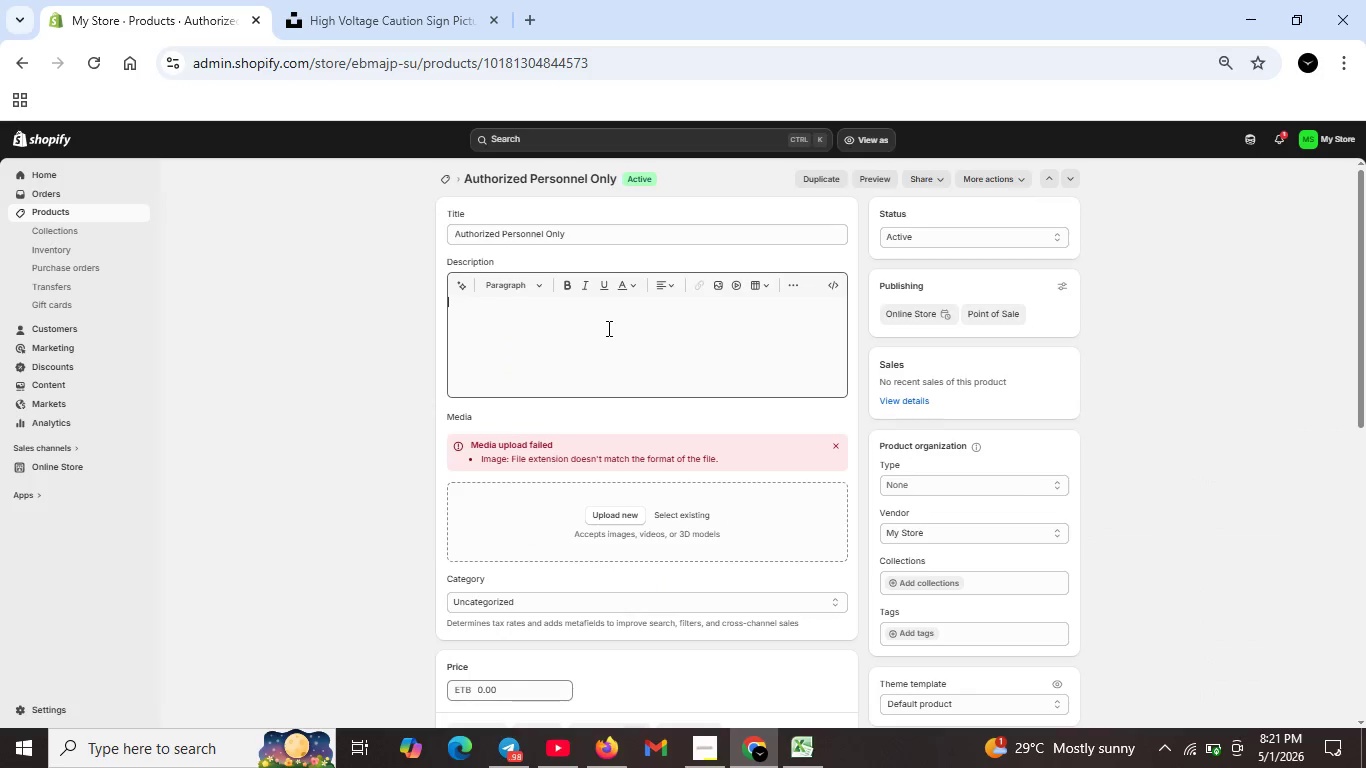 
key(Shift+Comma)
 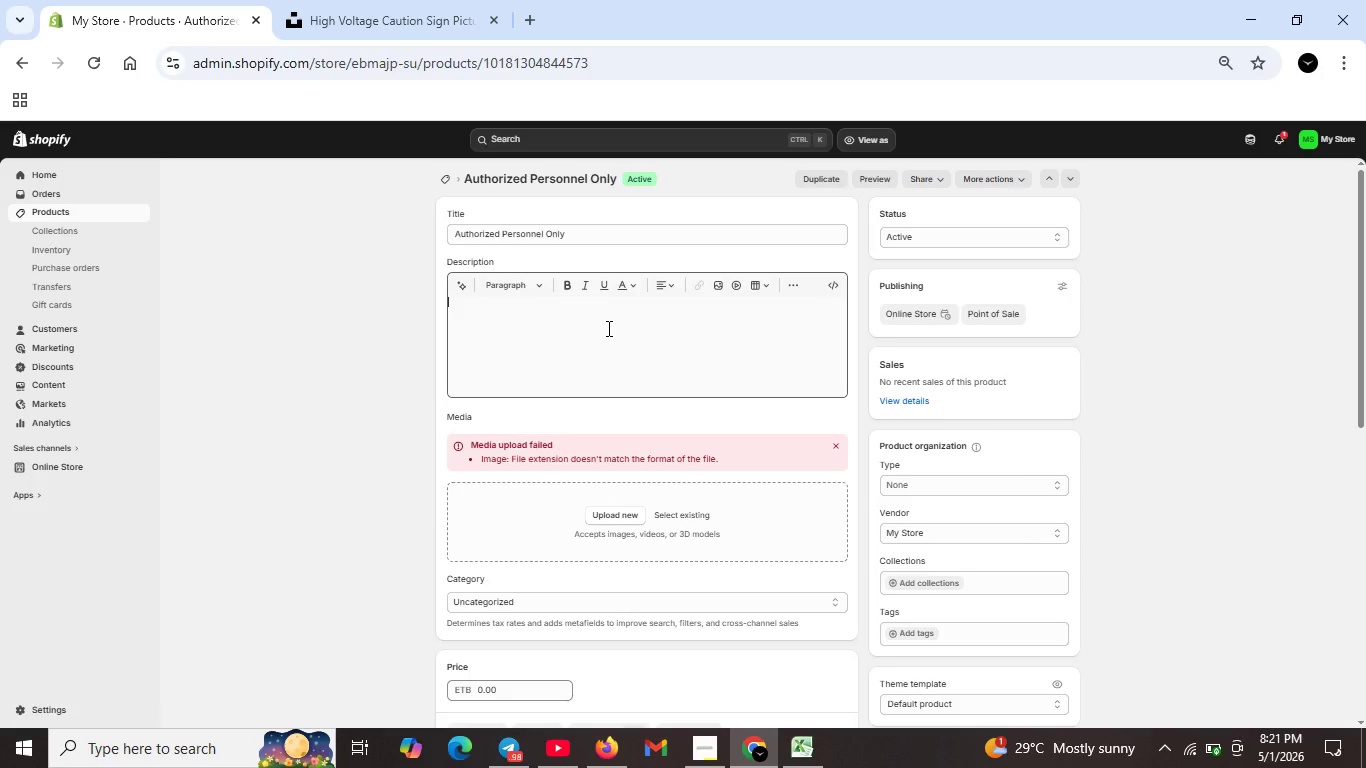 
key(H)
 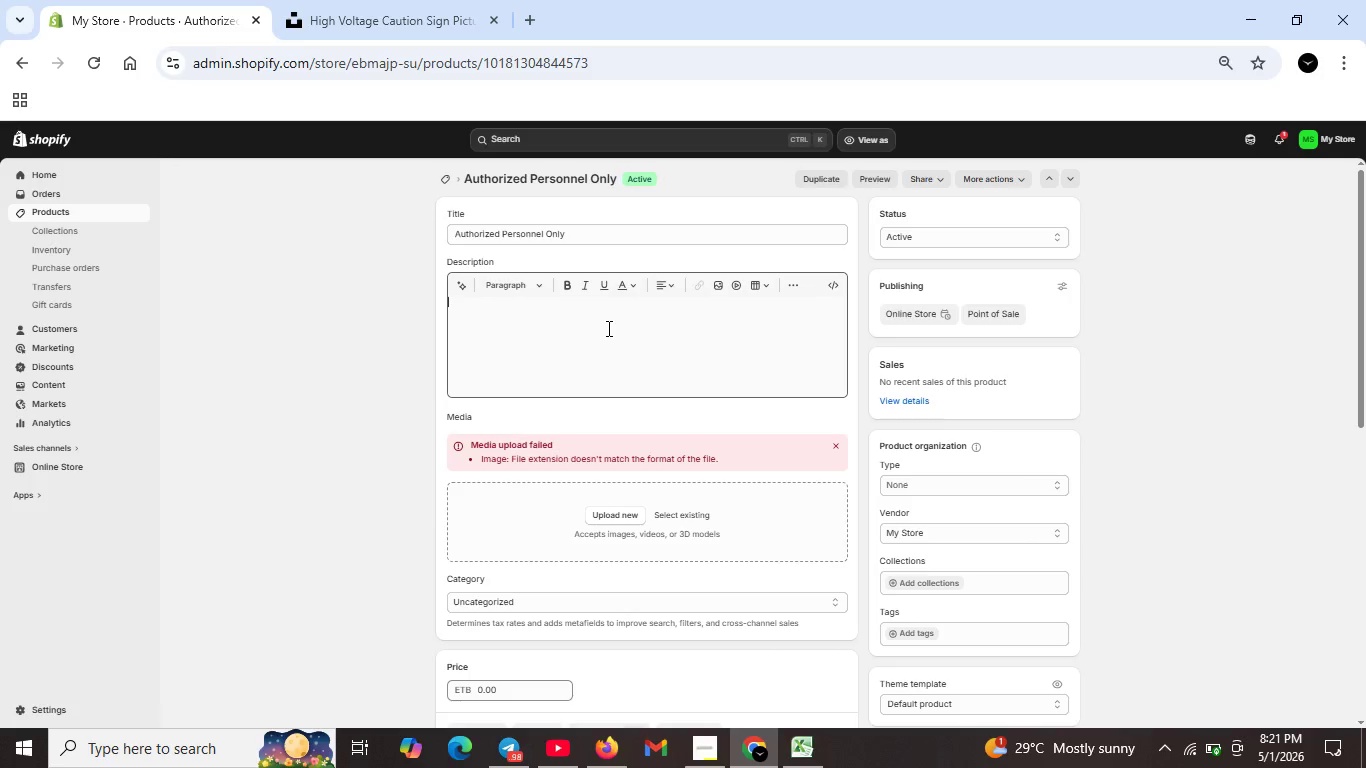 
key(CapsLock)
 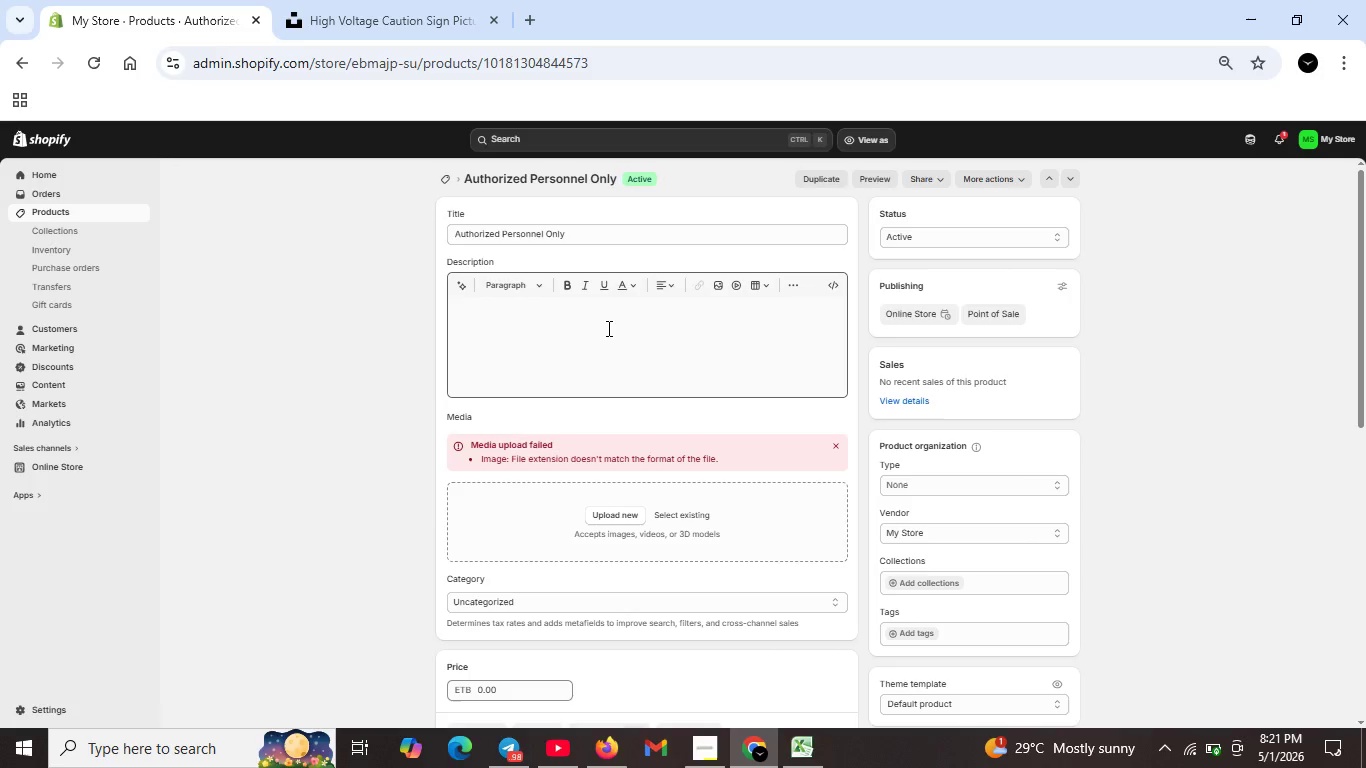 
key(Backspace)
 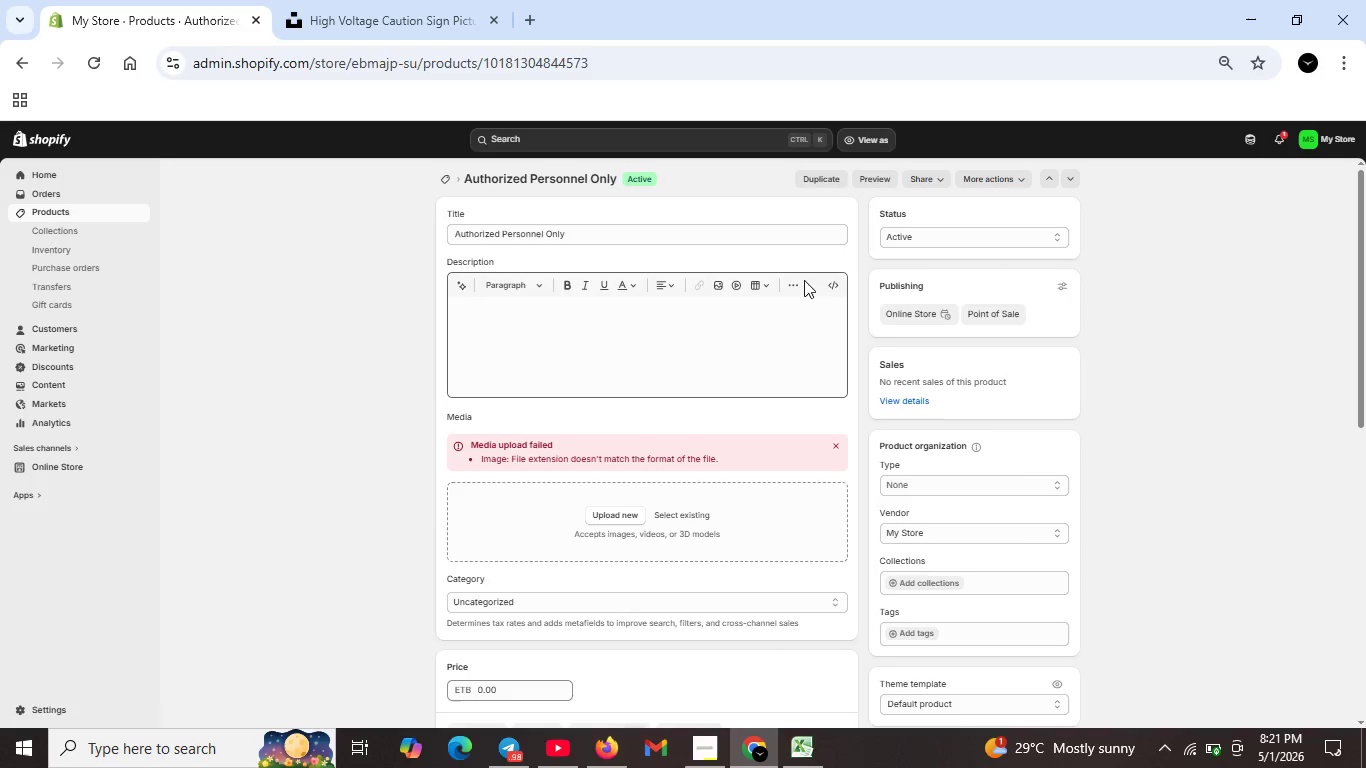 
left_click([839, 280])
 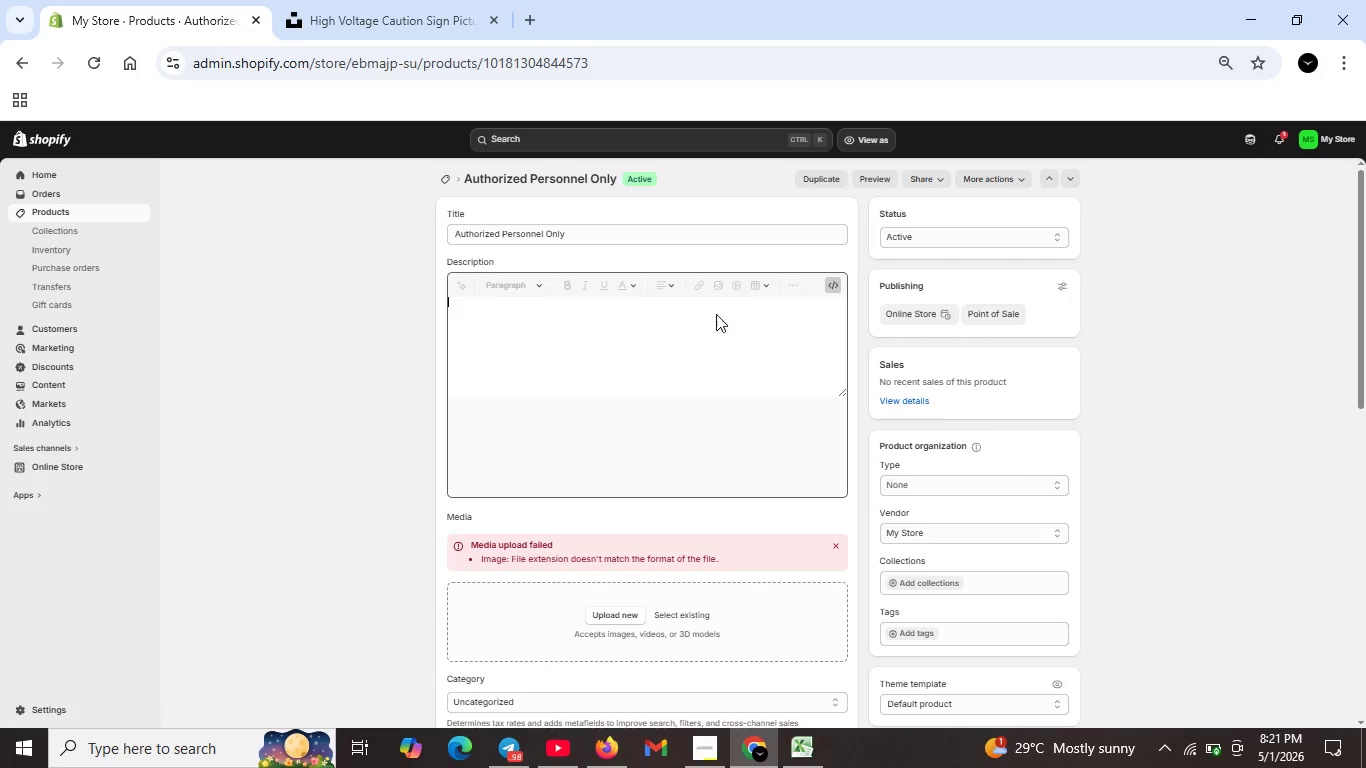 
left_click([720, 314])
 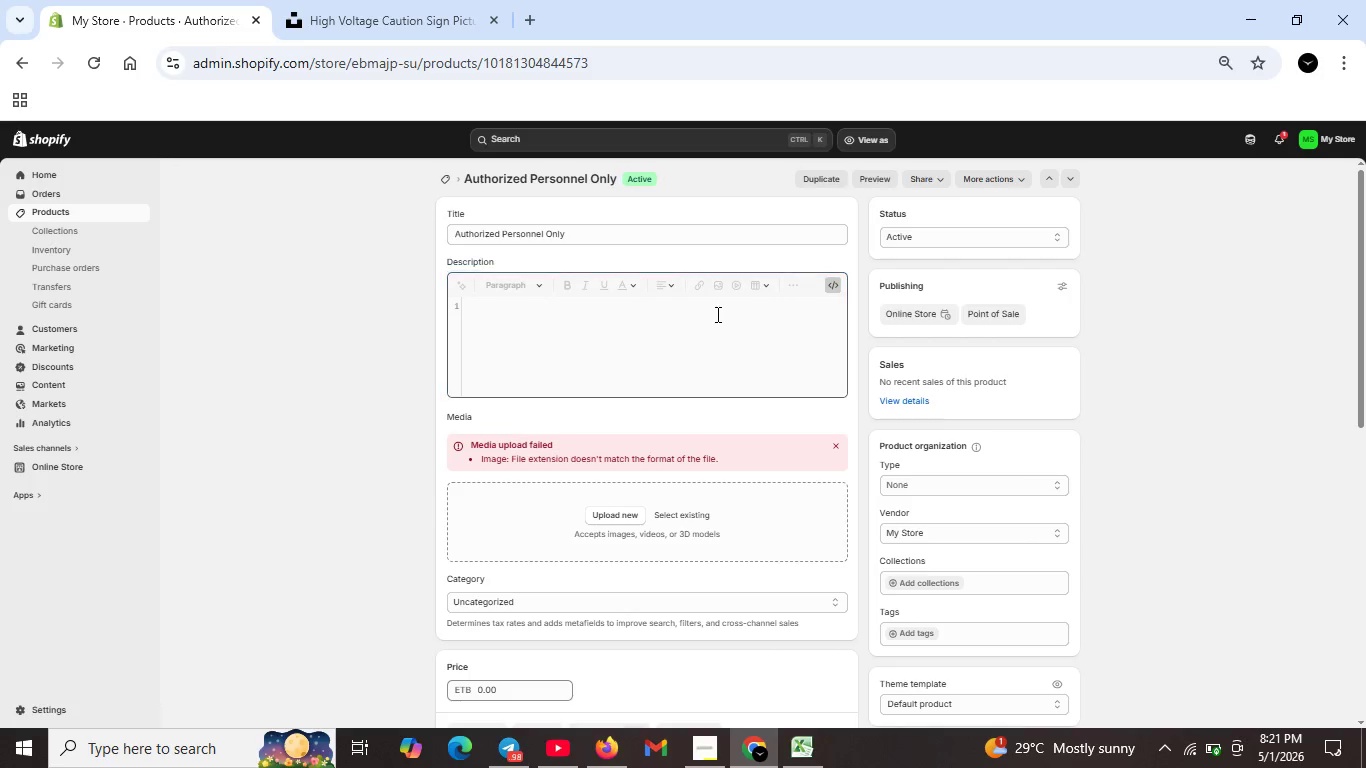 
type(<H2>)
 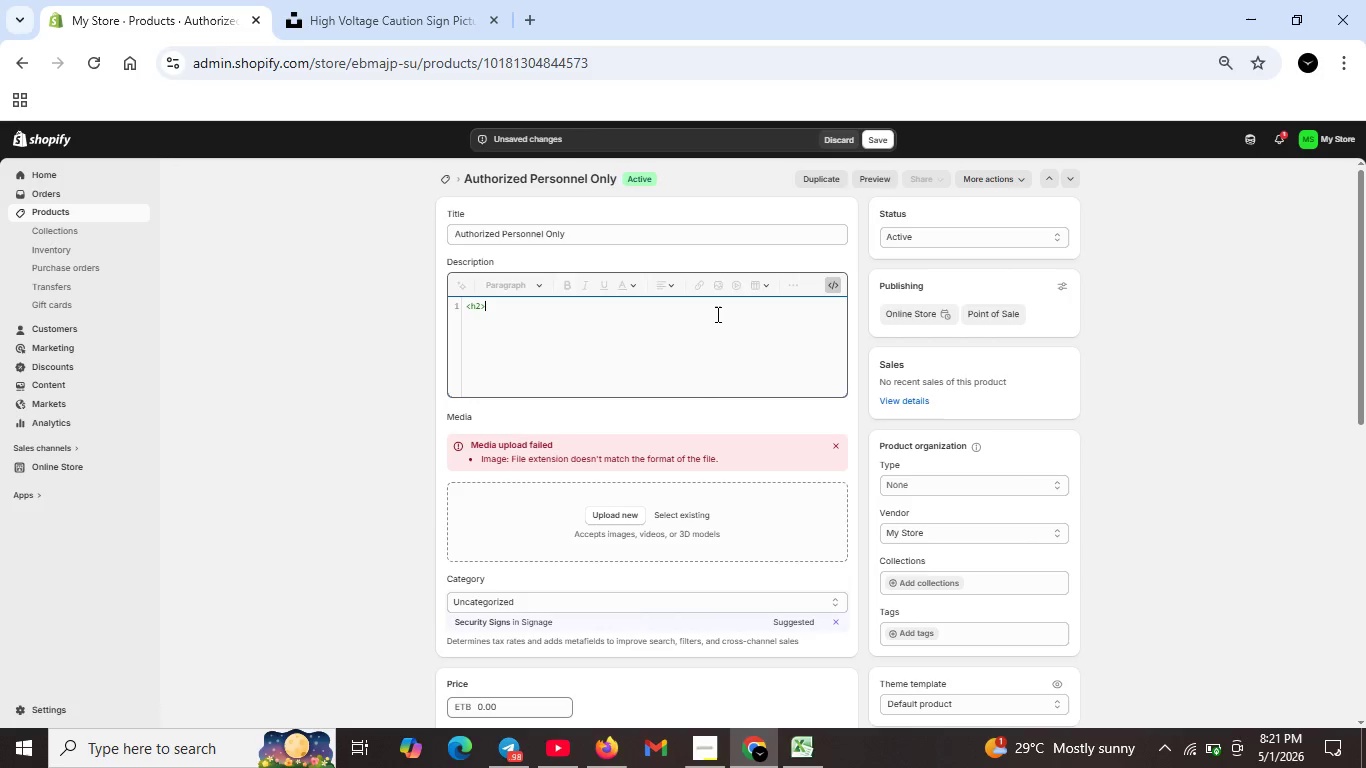 
type(Authorzed Personnel pmliy)
key(Backspace)
key(Backspace)
key(Backspace)
key(Backspace)
key(Backspace)
key(Backspace)
type(only</h2>)
 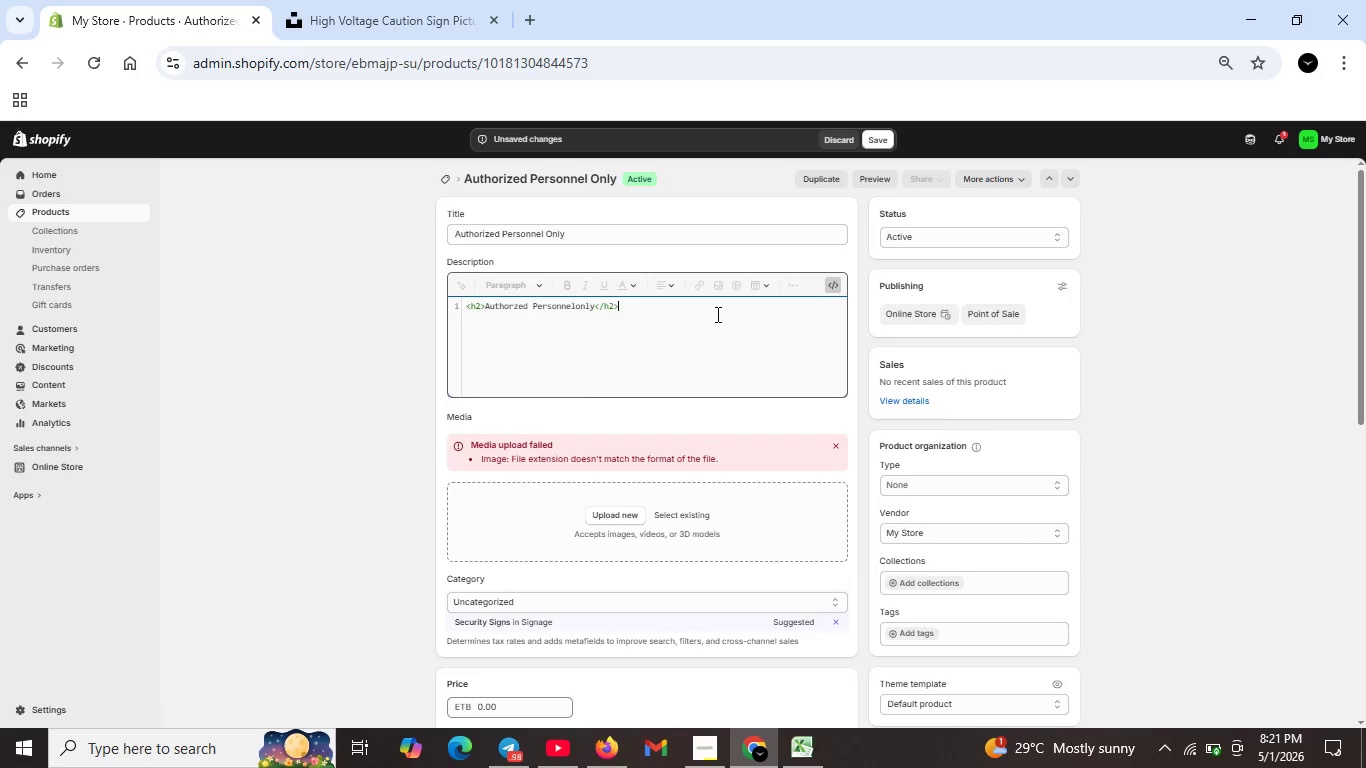 
key(Shift+Enter)
 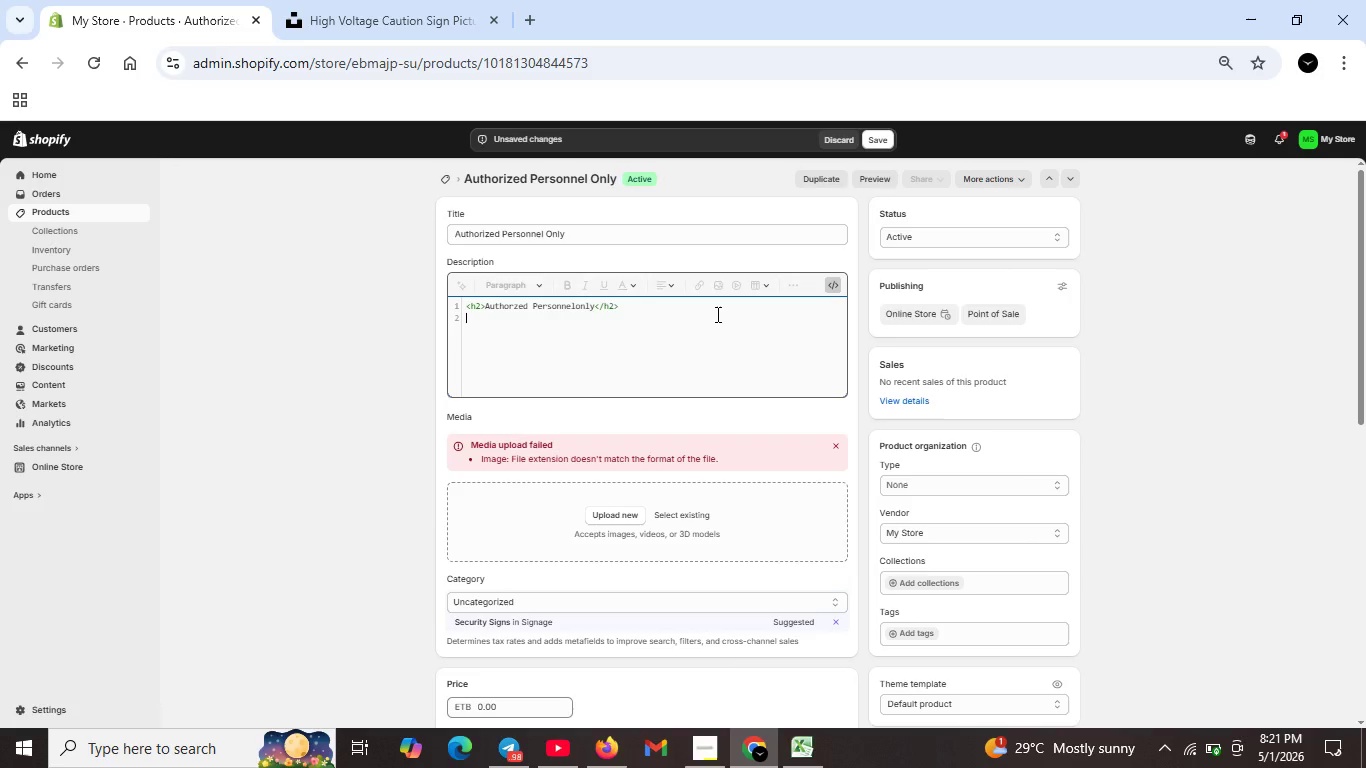 
type(<p?Industrial saftey stickers for restricted access areas.reflective trucks decals with OSHHA)
key(Backspace)
key(Backspace)
type(A signage compilan)
 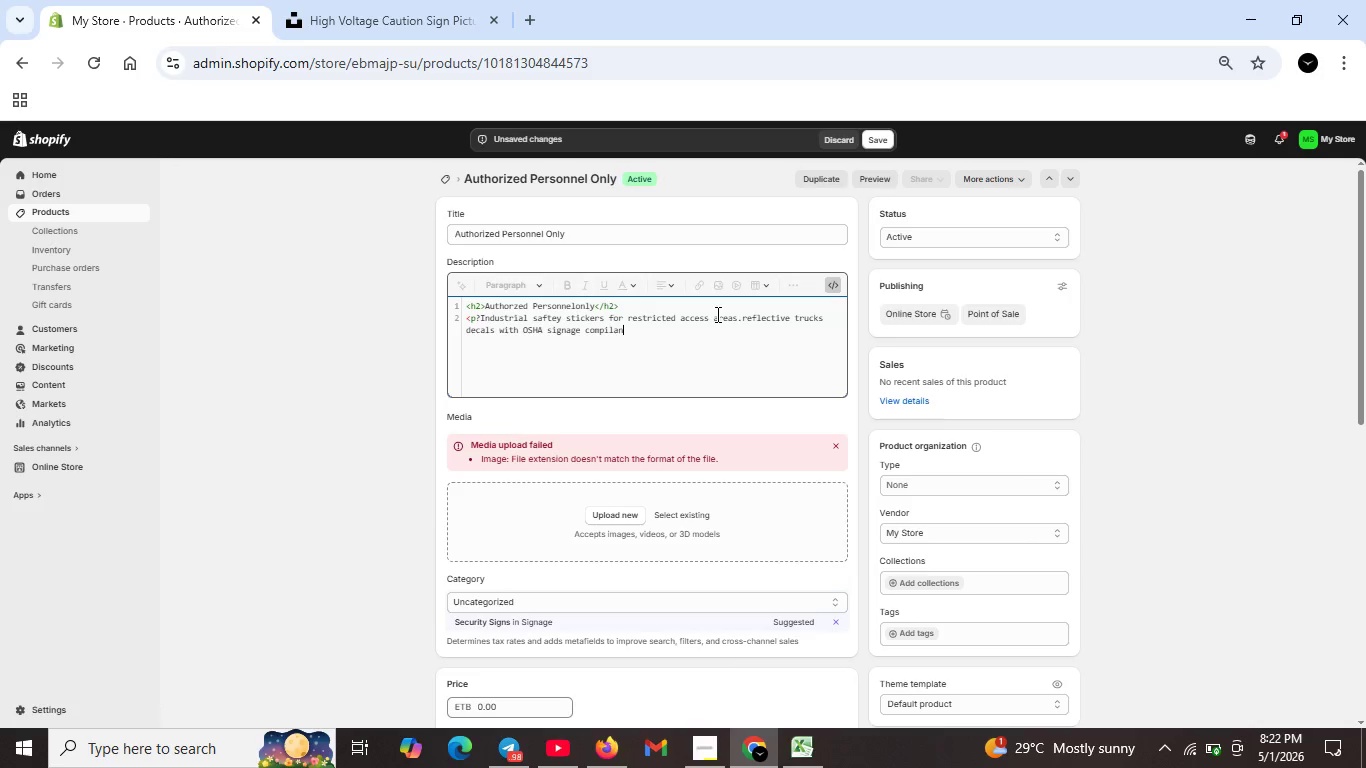 
key(ArrowLeft)
 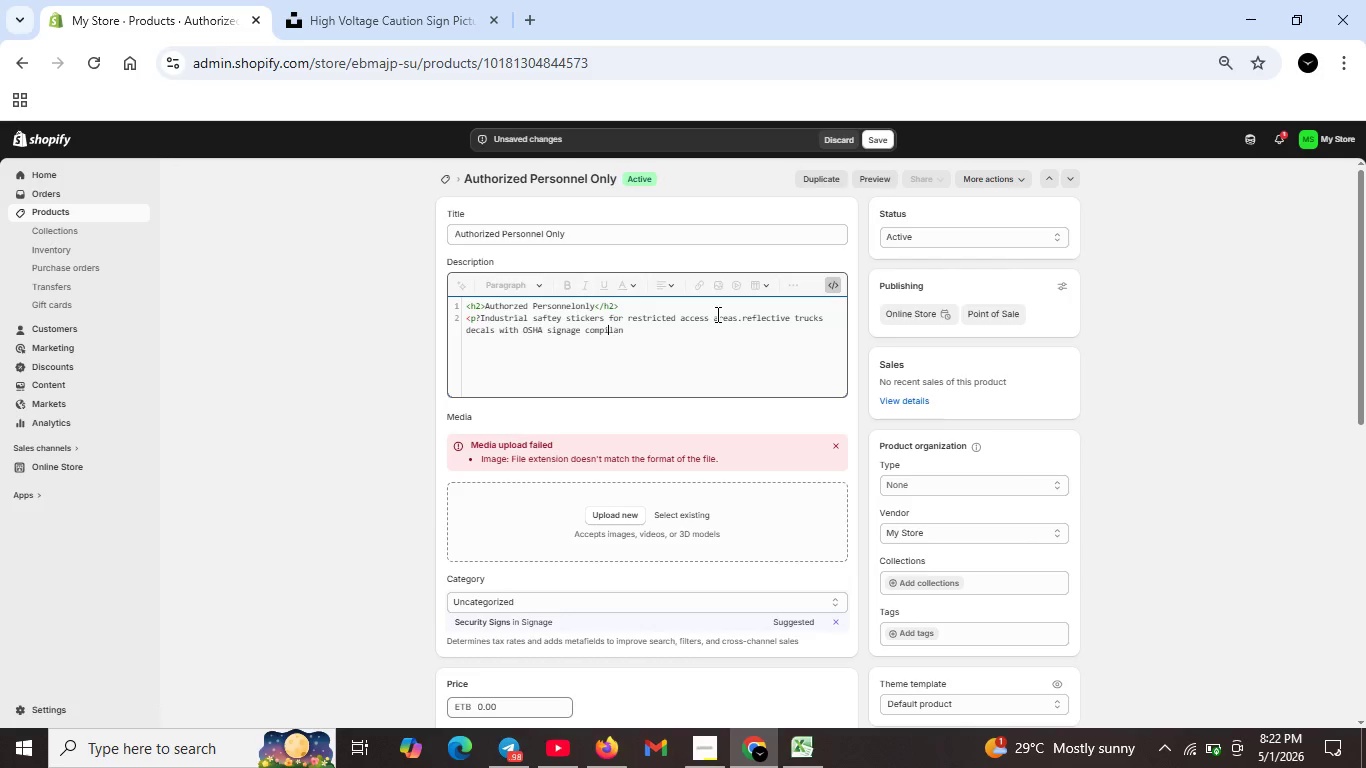 
key(ArrowLeft)
 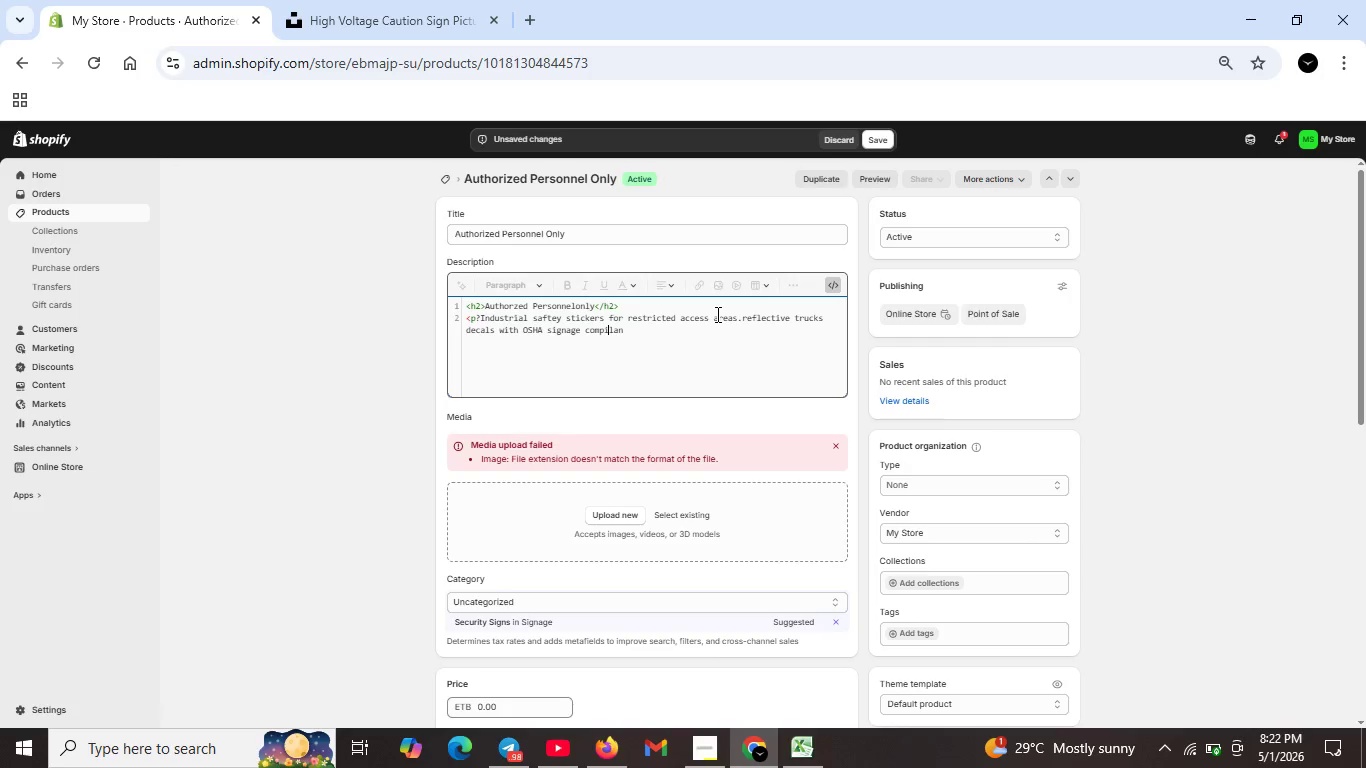 
key(ArrowLeft)
 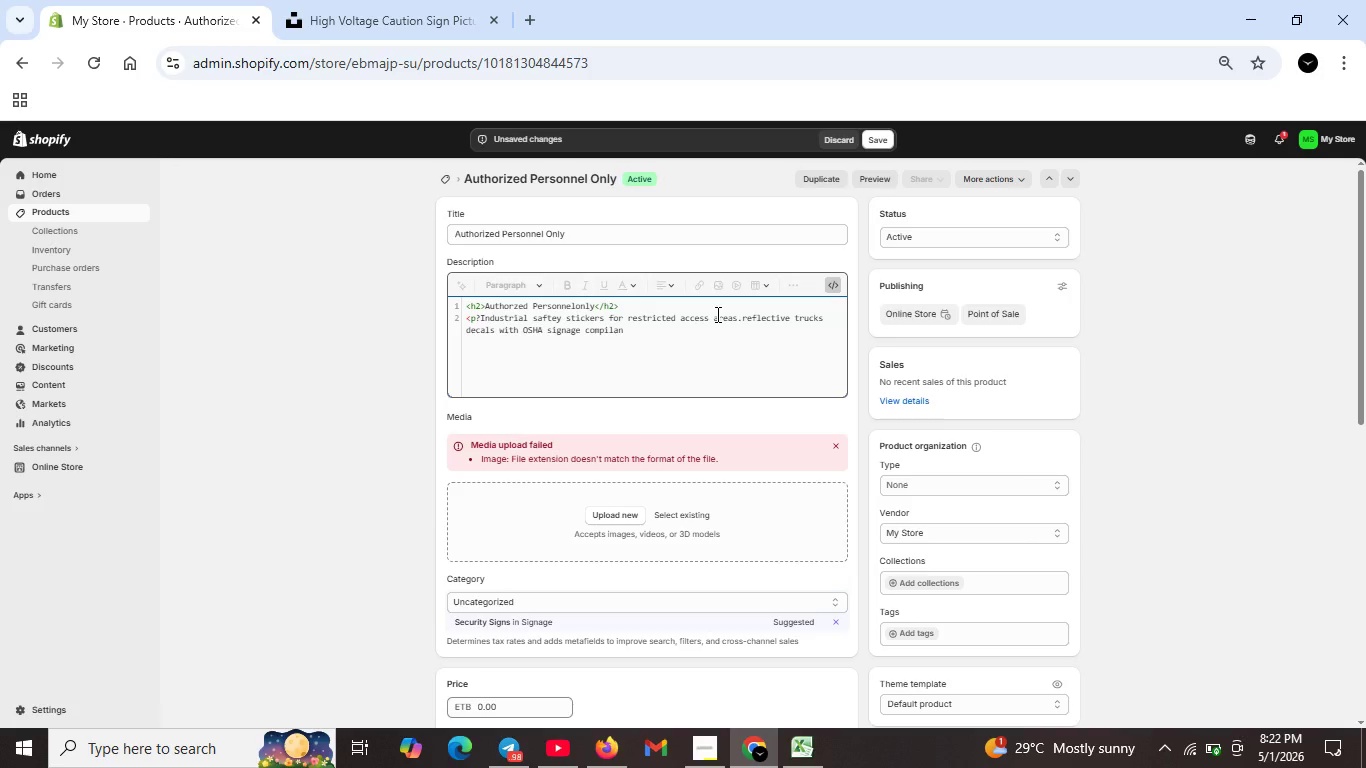 
key(Backspace)
 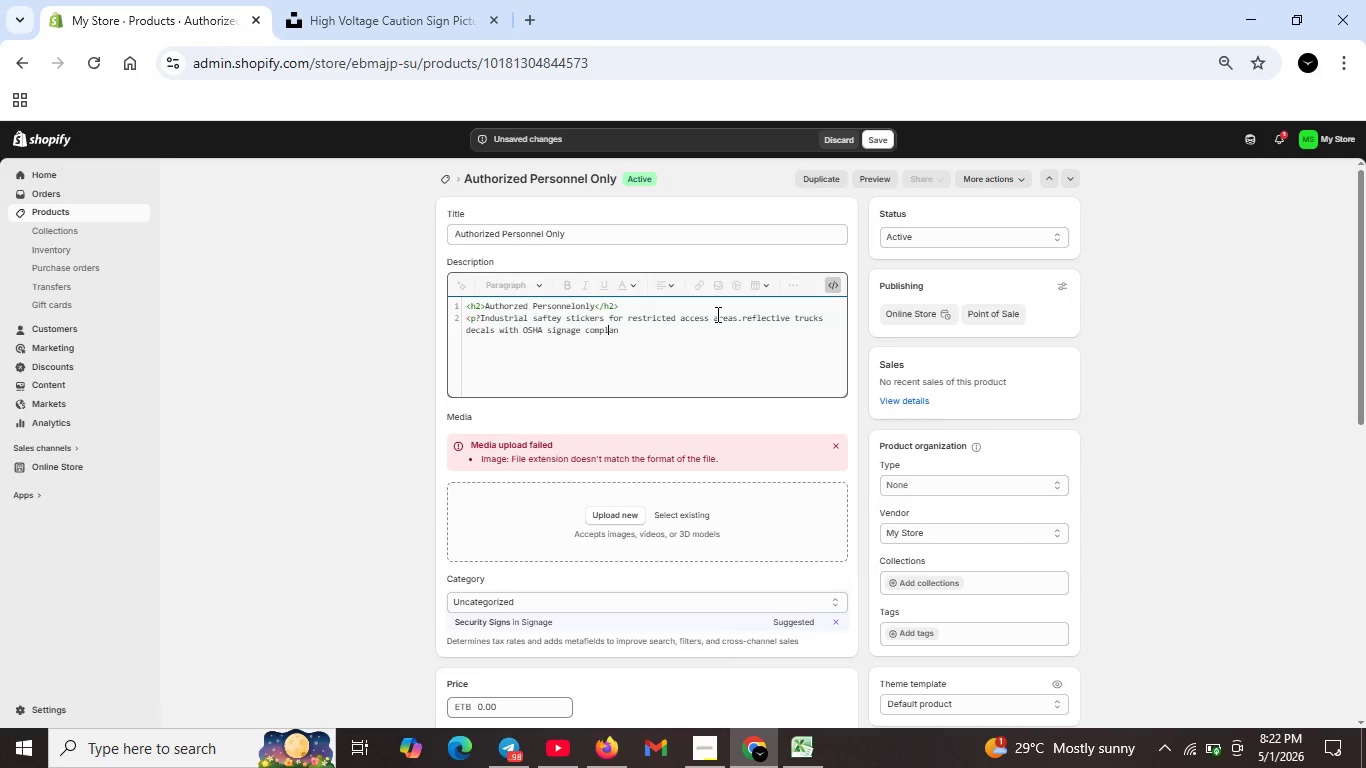 
key(ArrowRight)
 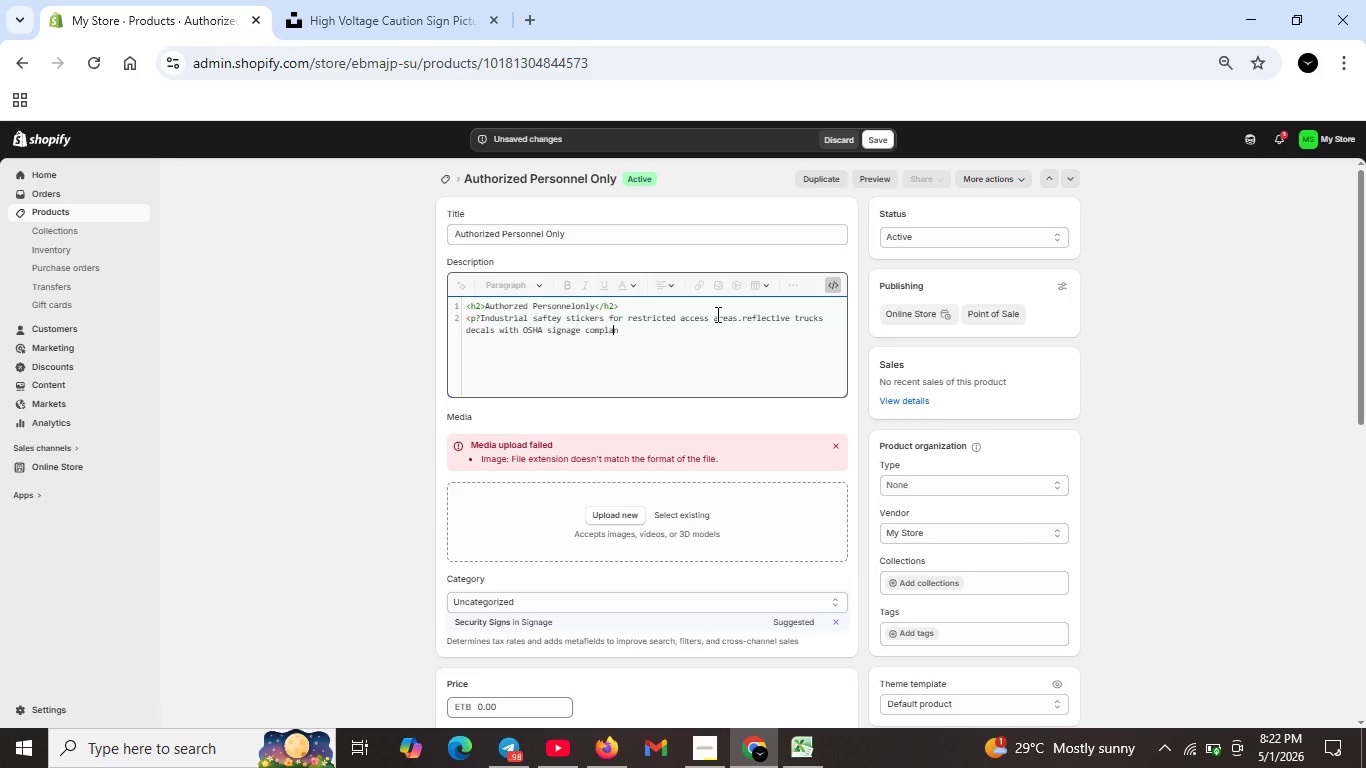 
key(ArrowRight)
 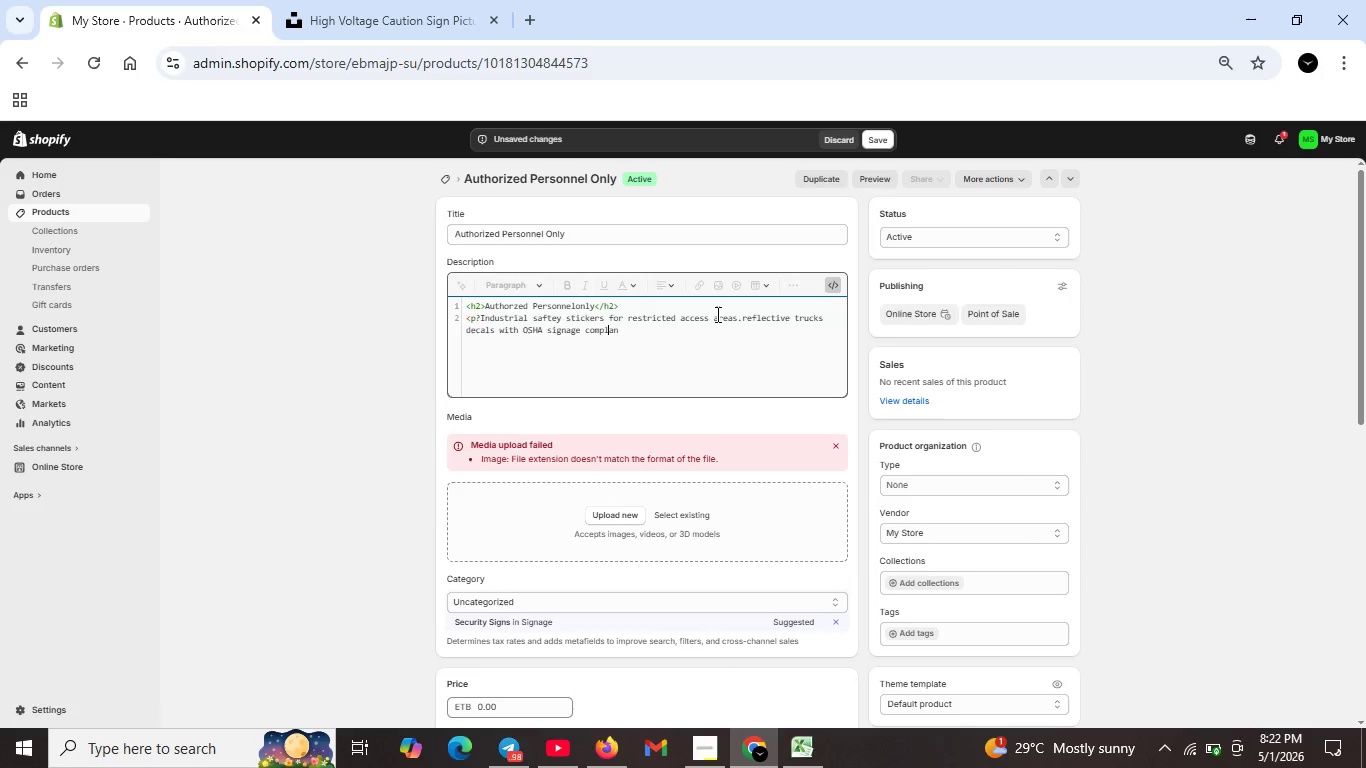 
key(ArrowLeft)
 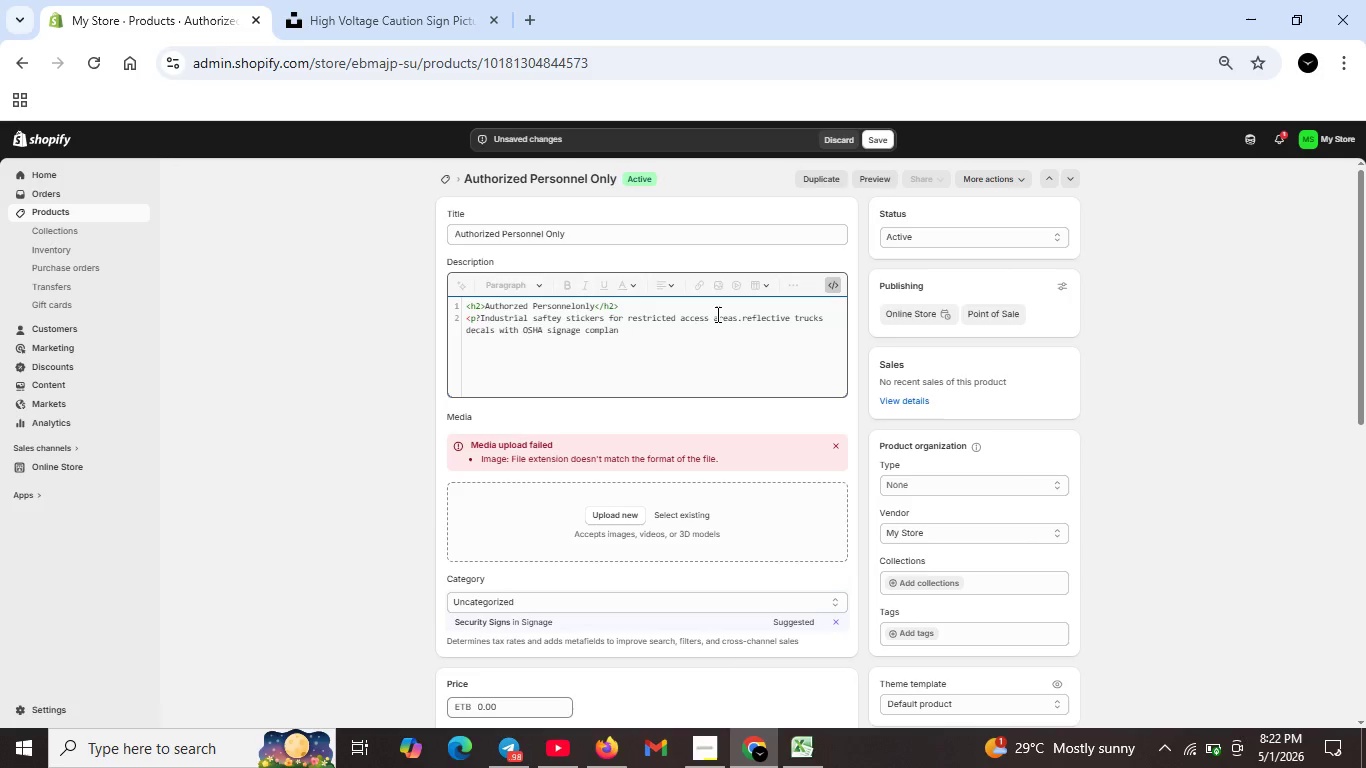 
key(I)
 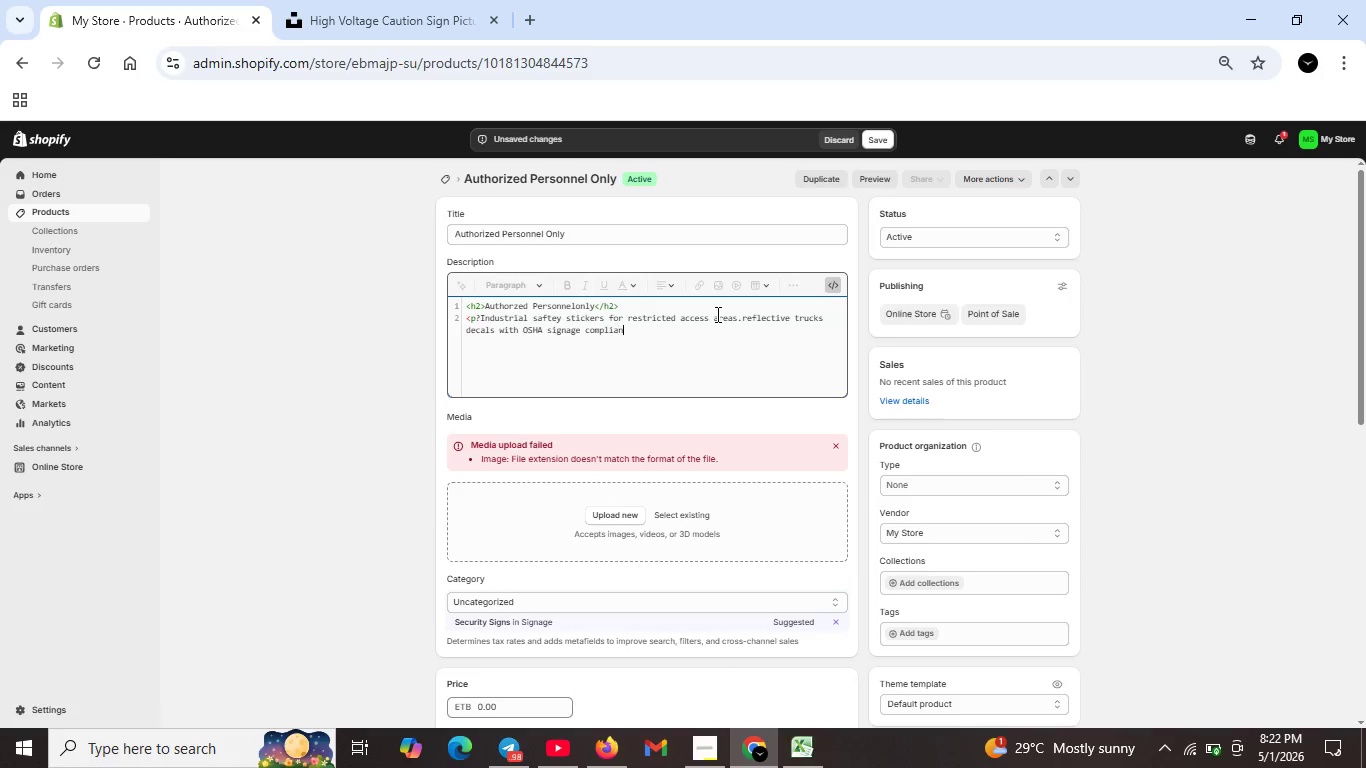 
key(ArrowRight)
 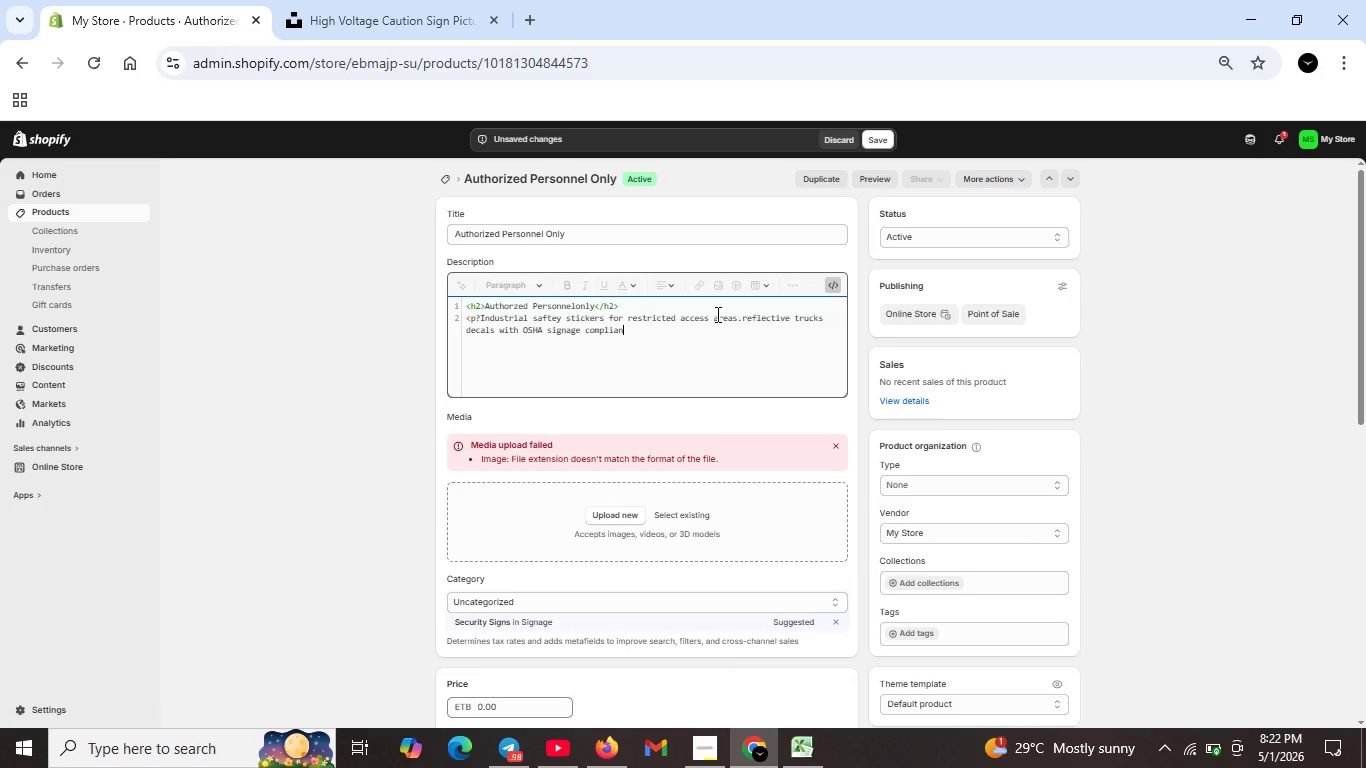 
key(ArrowRight)
 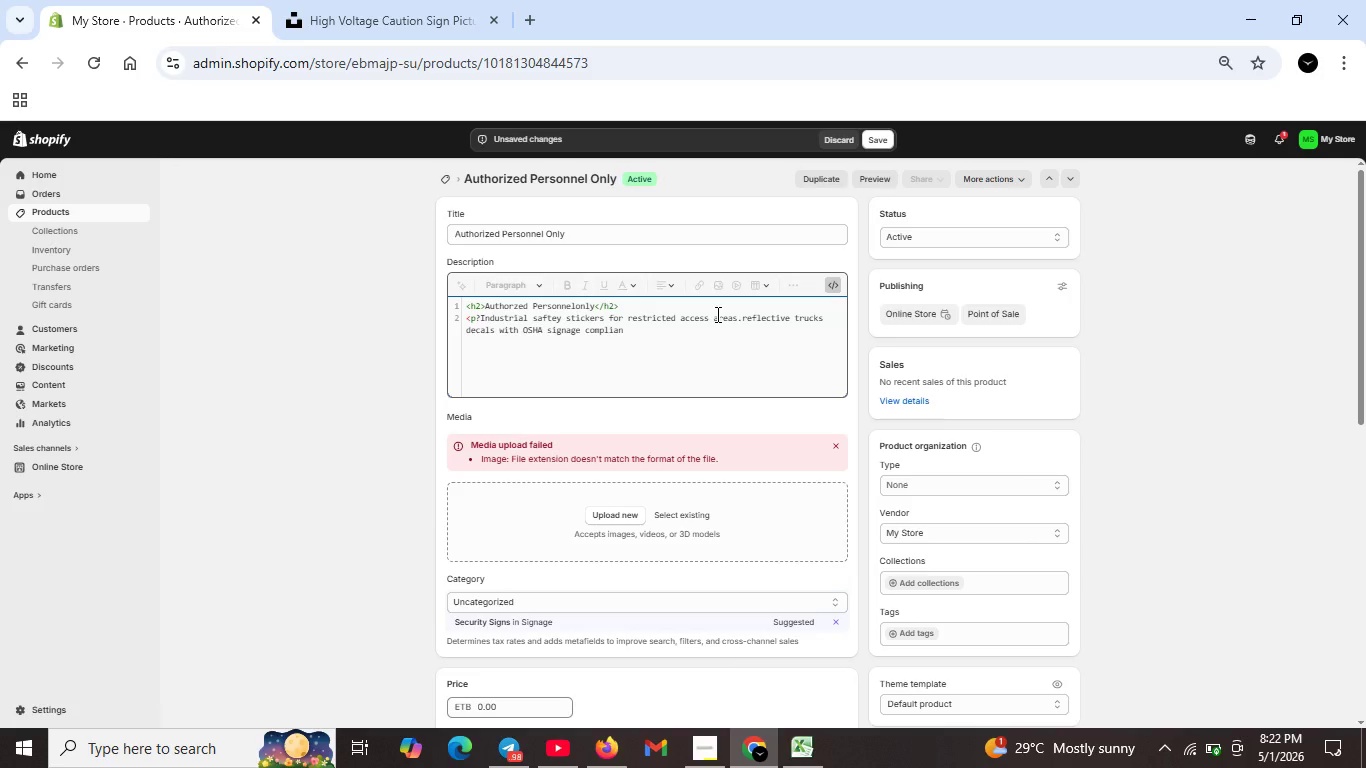 
type(ce .Available in )
 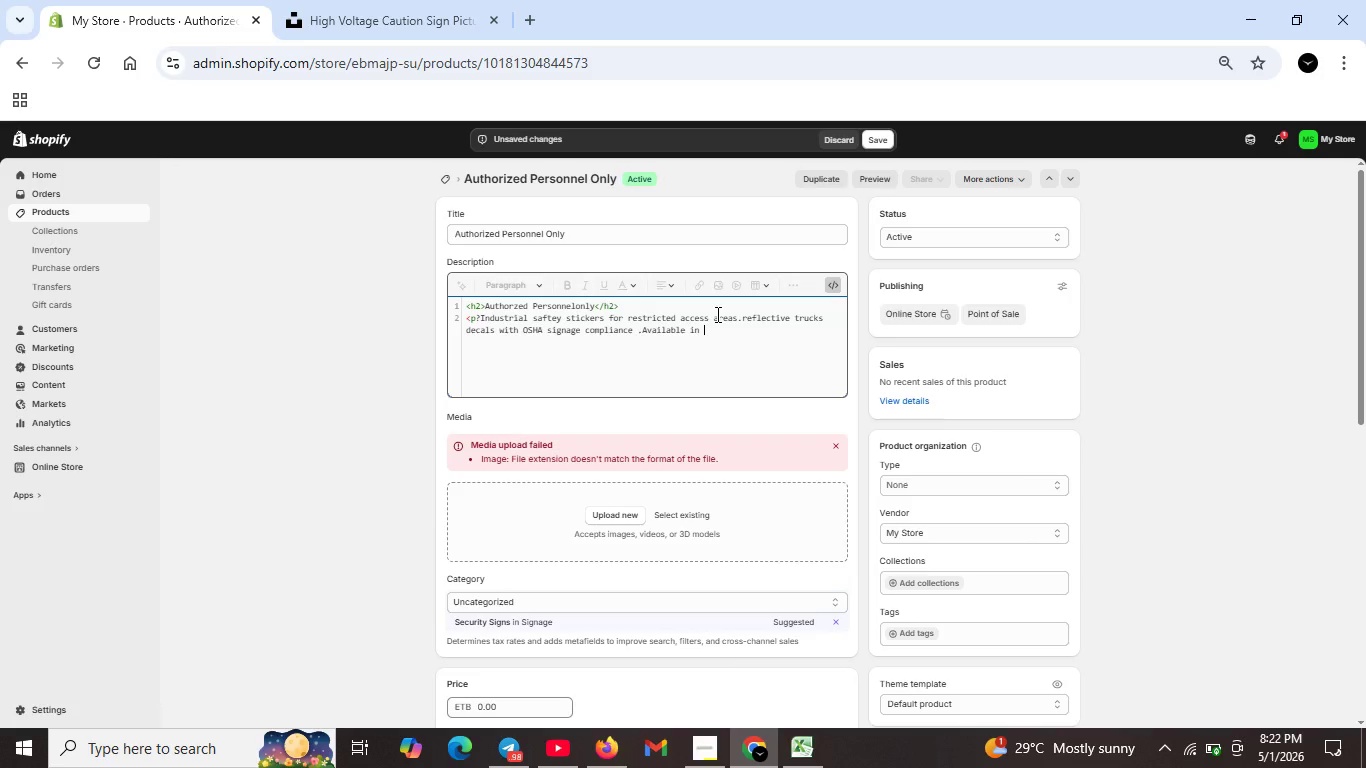 
type(standard vinyl or grade-Areflective .Overysized,c ompact , )
 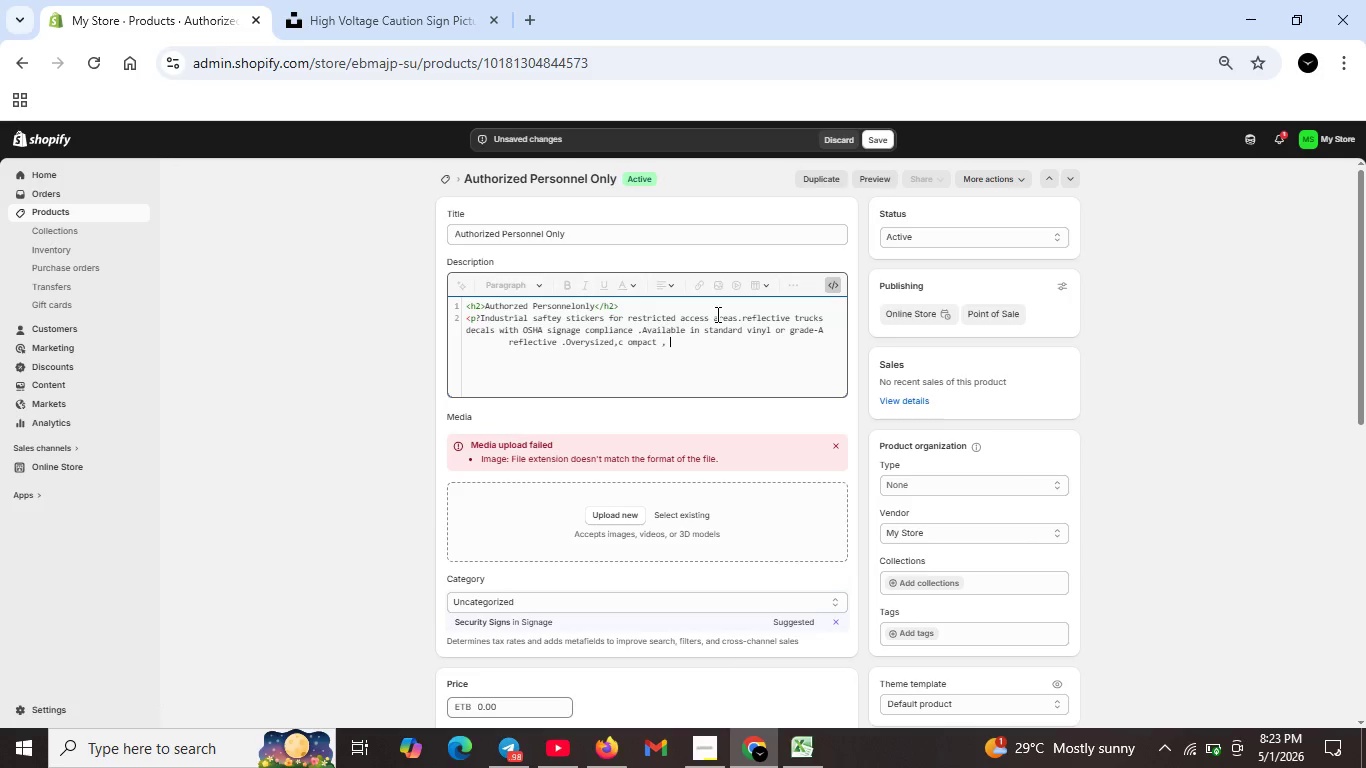 
key(ArrowLeft)
 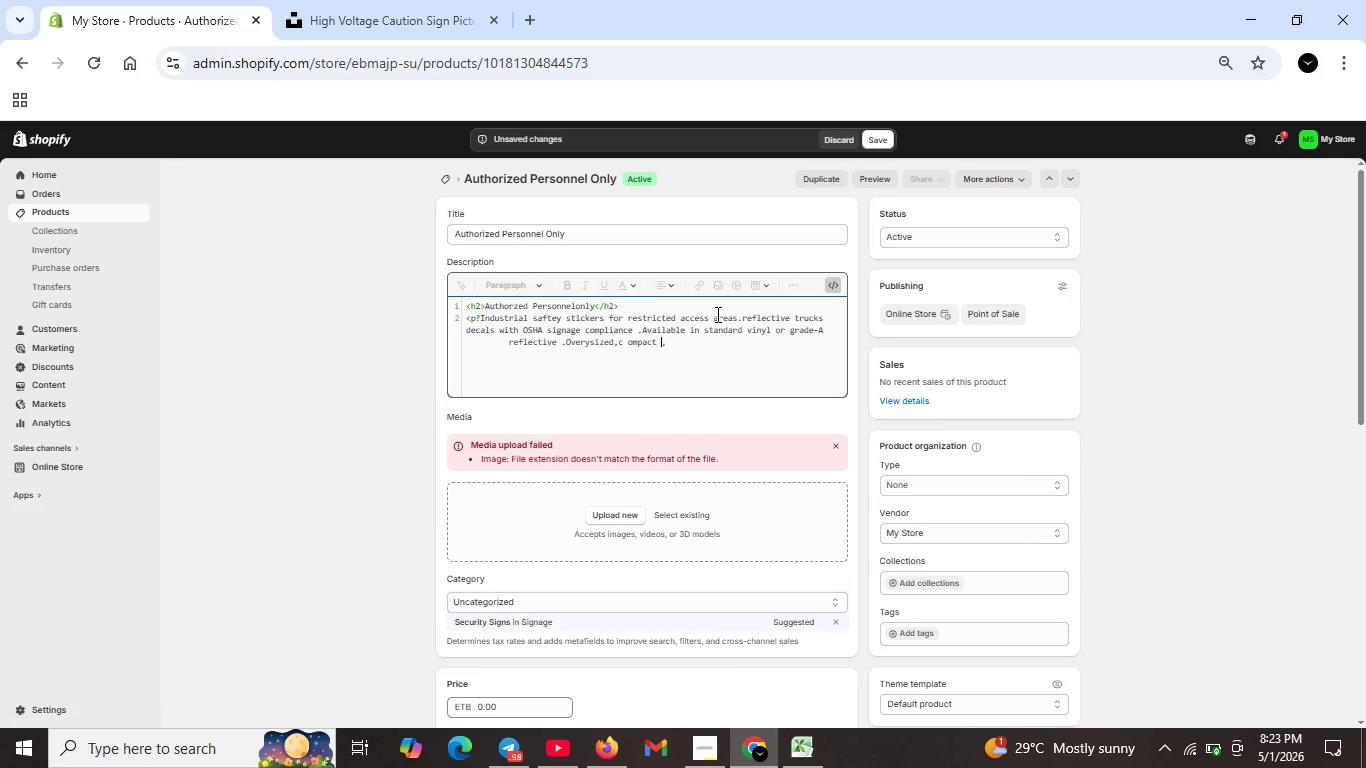 
key(ArrowLeft)
 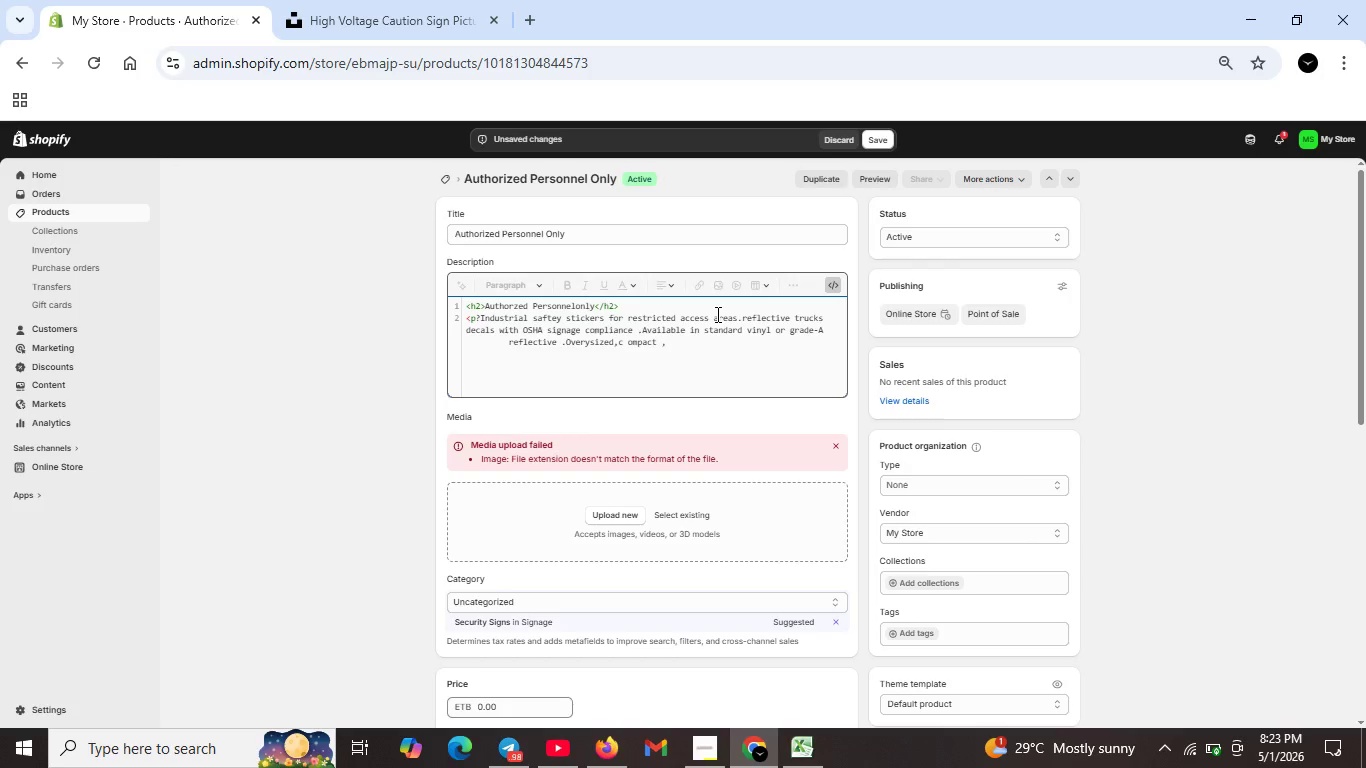 
key(Backspace)
 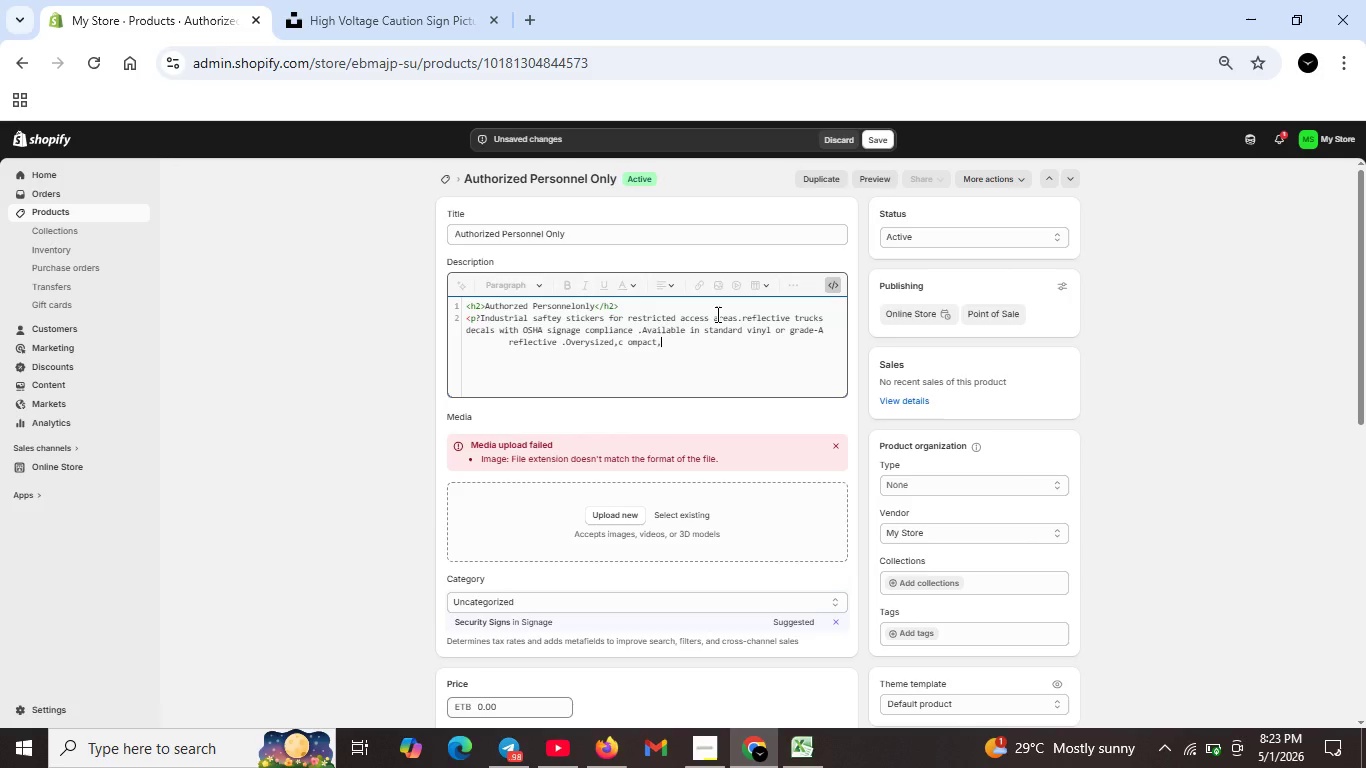 
key(ArrowRight)
 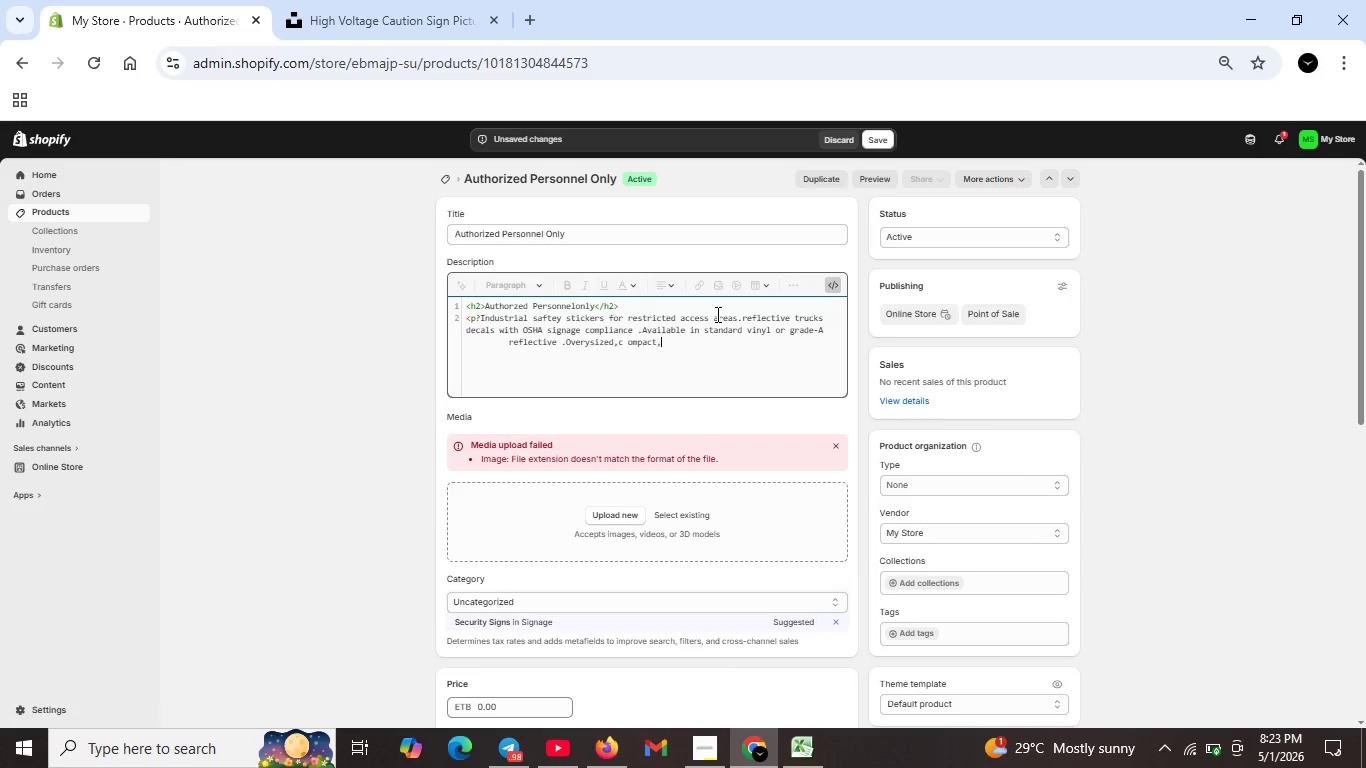 
key(Alt+AltRight)
 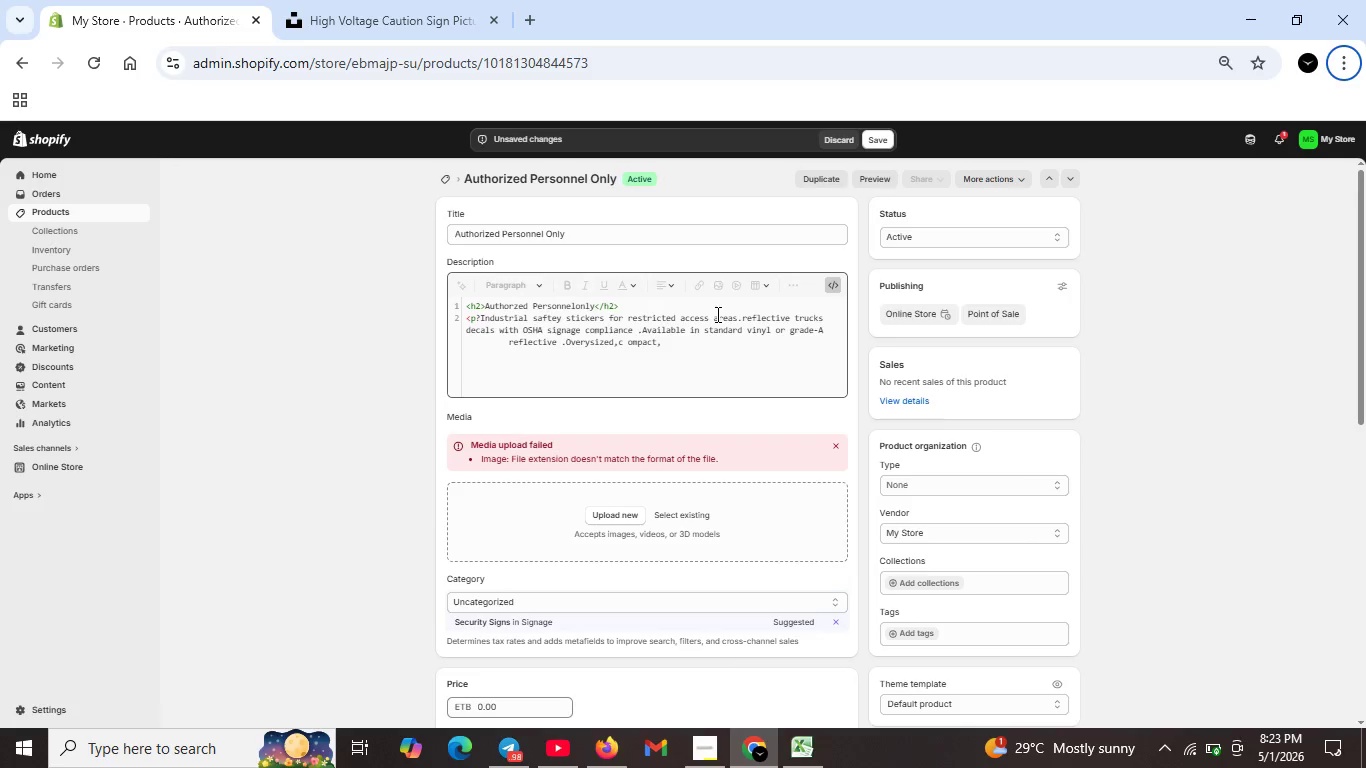 
type(roll. or ban)
 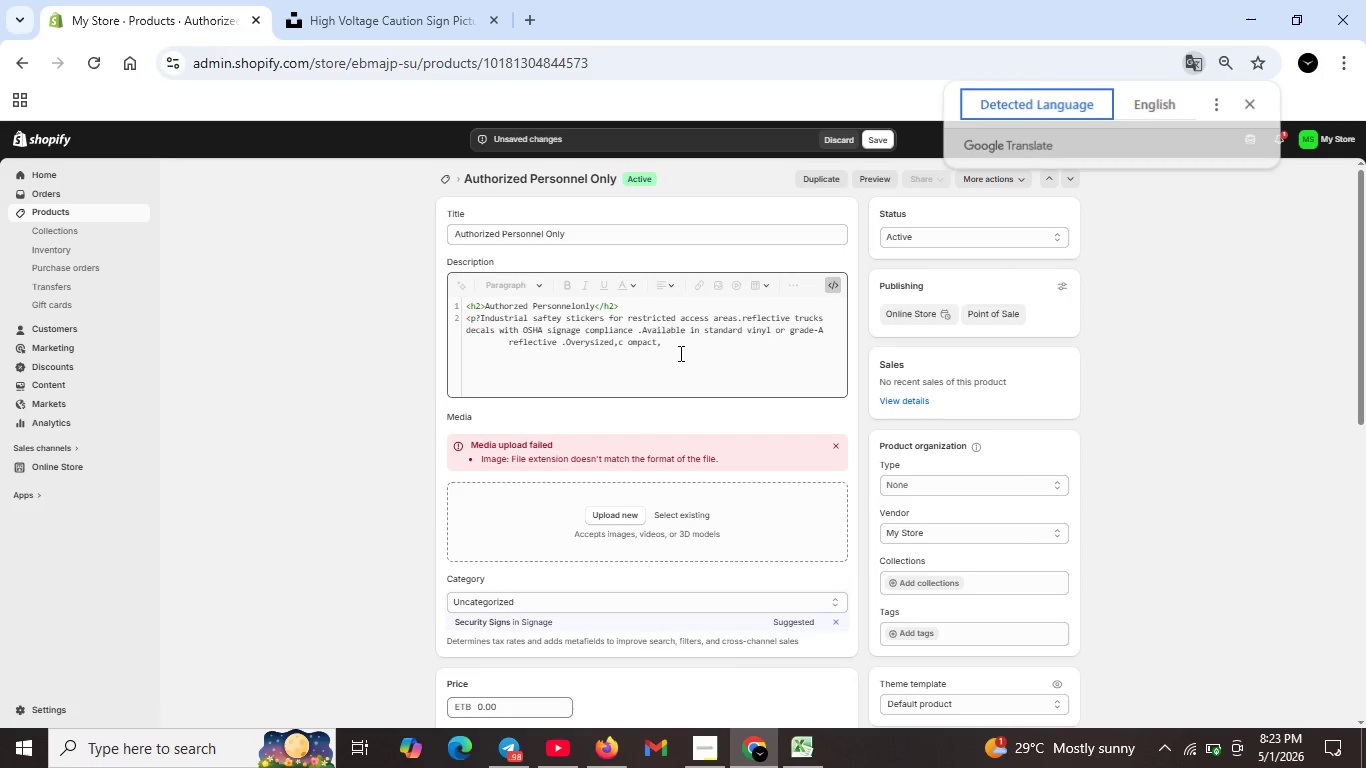 
left_click([679, 353])
 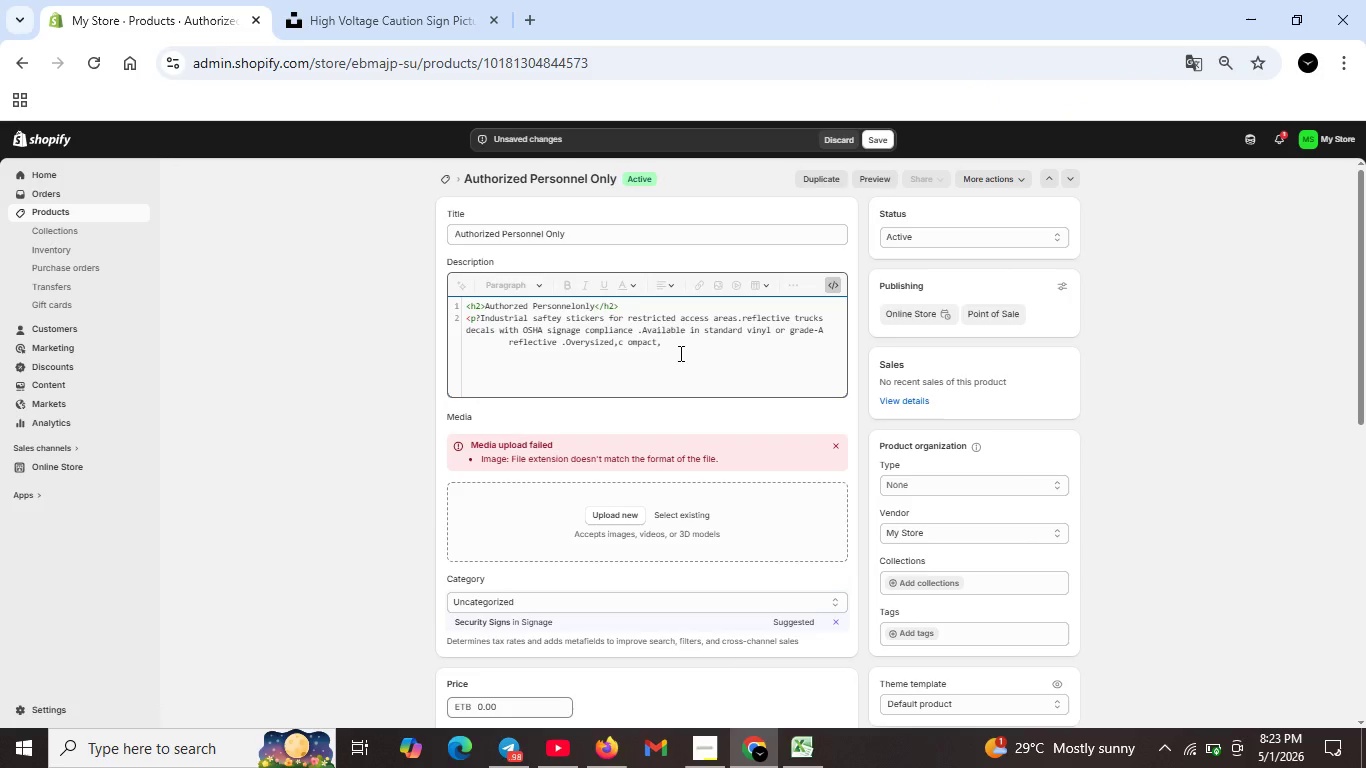 
type(banner size</p>)
 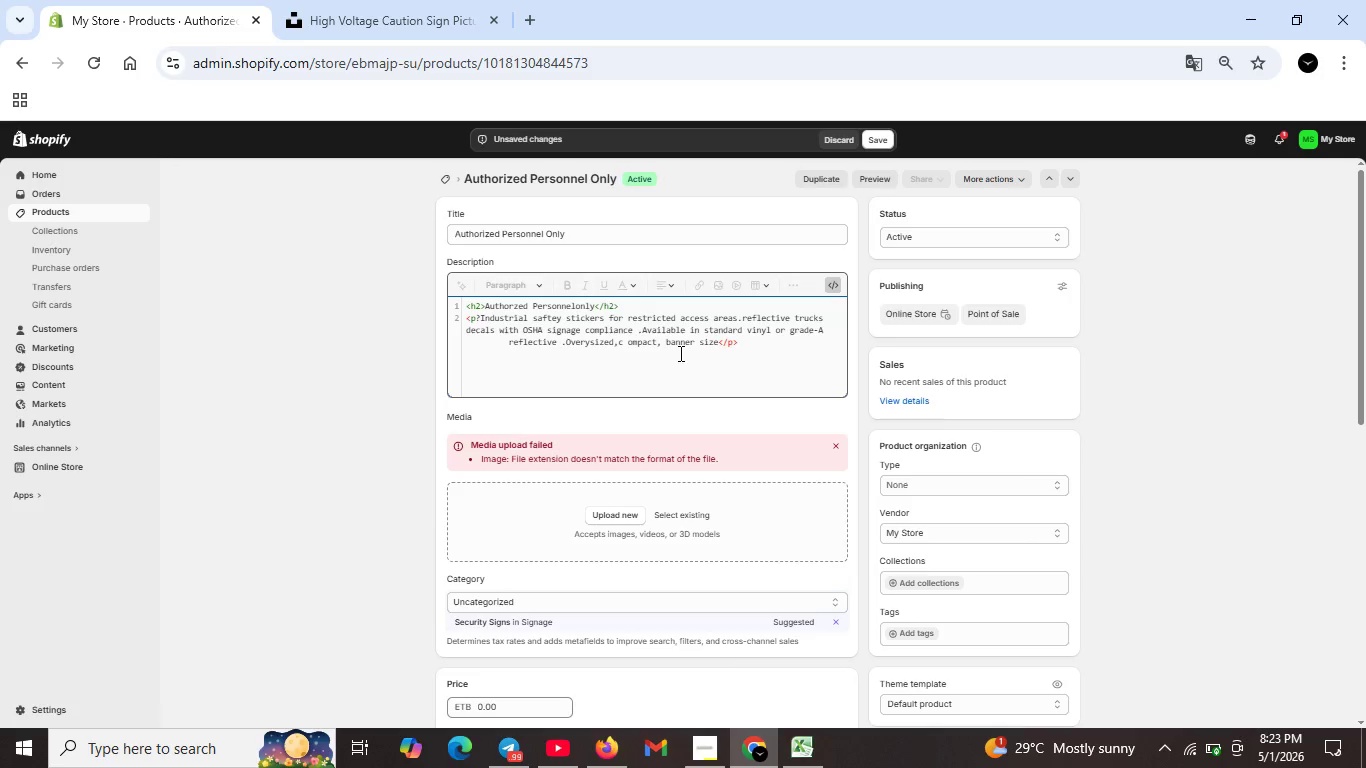 
key(ArrowLeft)
 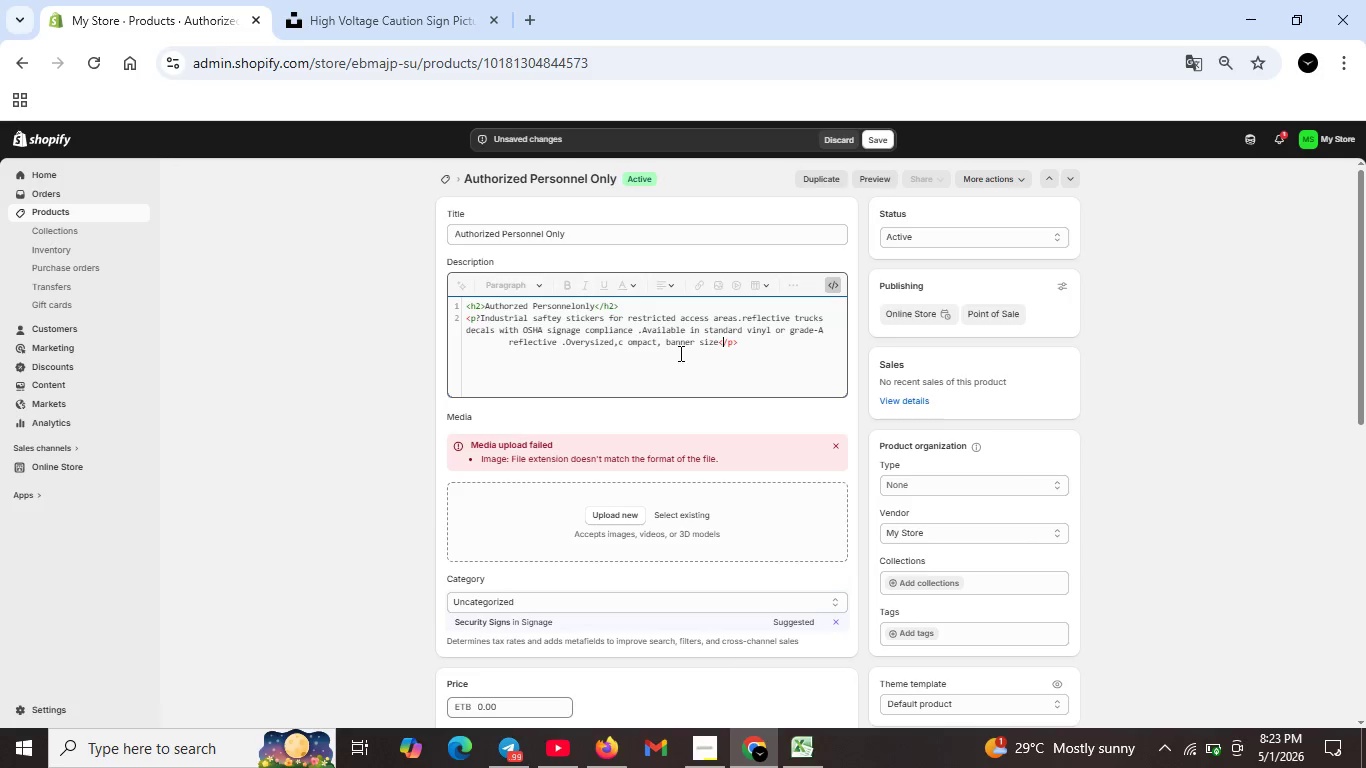 
key(ArrowLeft)
 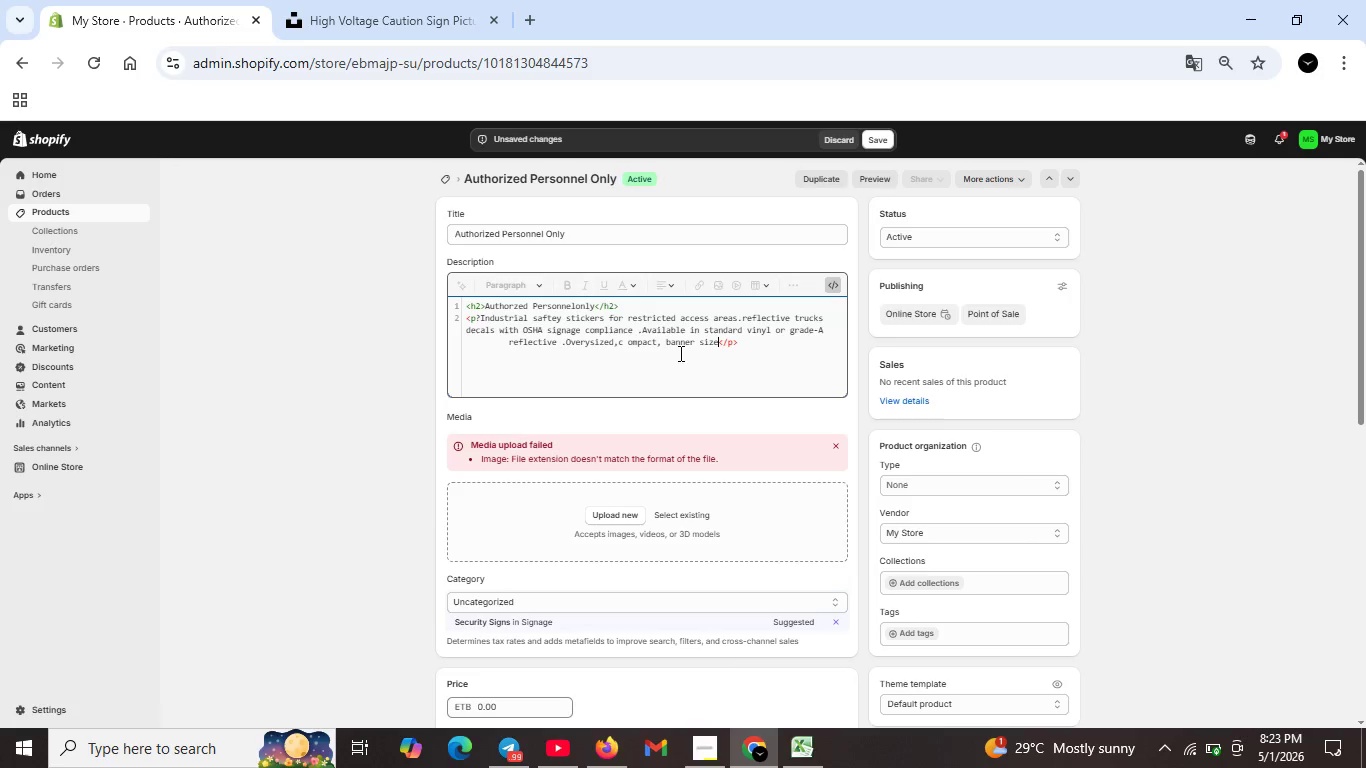 
key(ArrowLeft)
 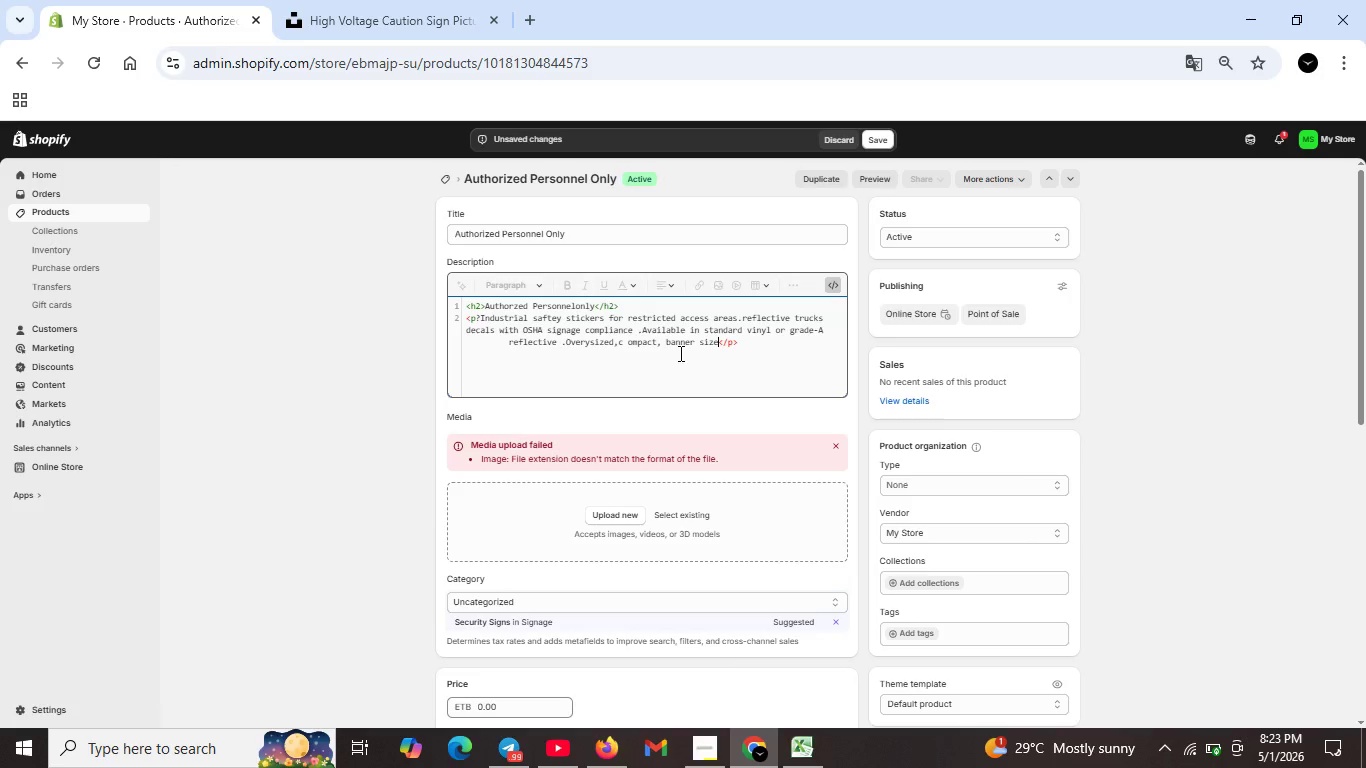 
key(ArrowLeft)
 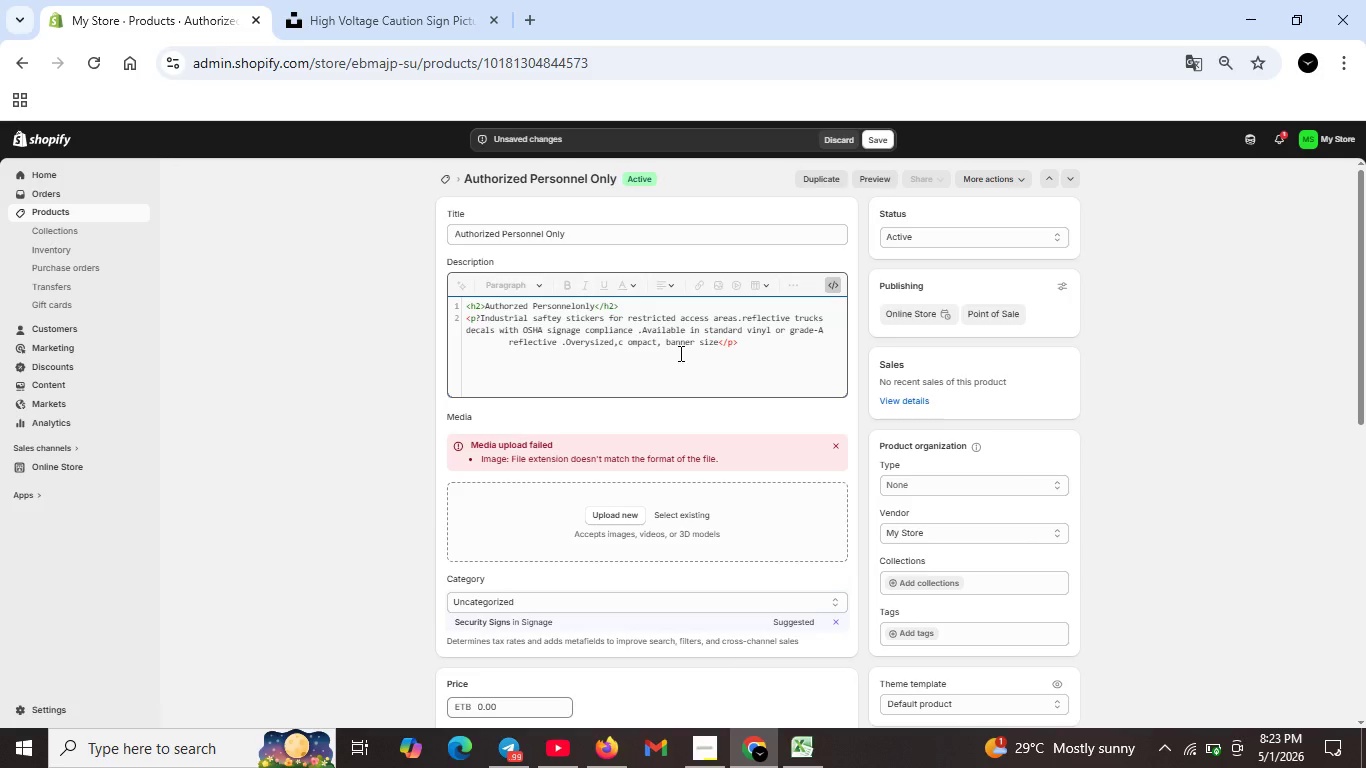 
key(Period)
 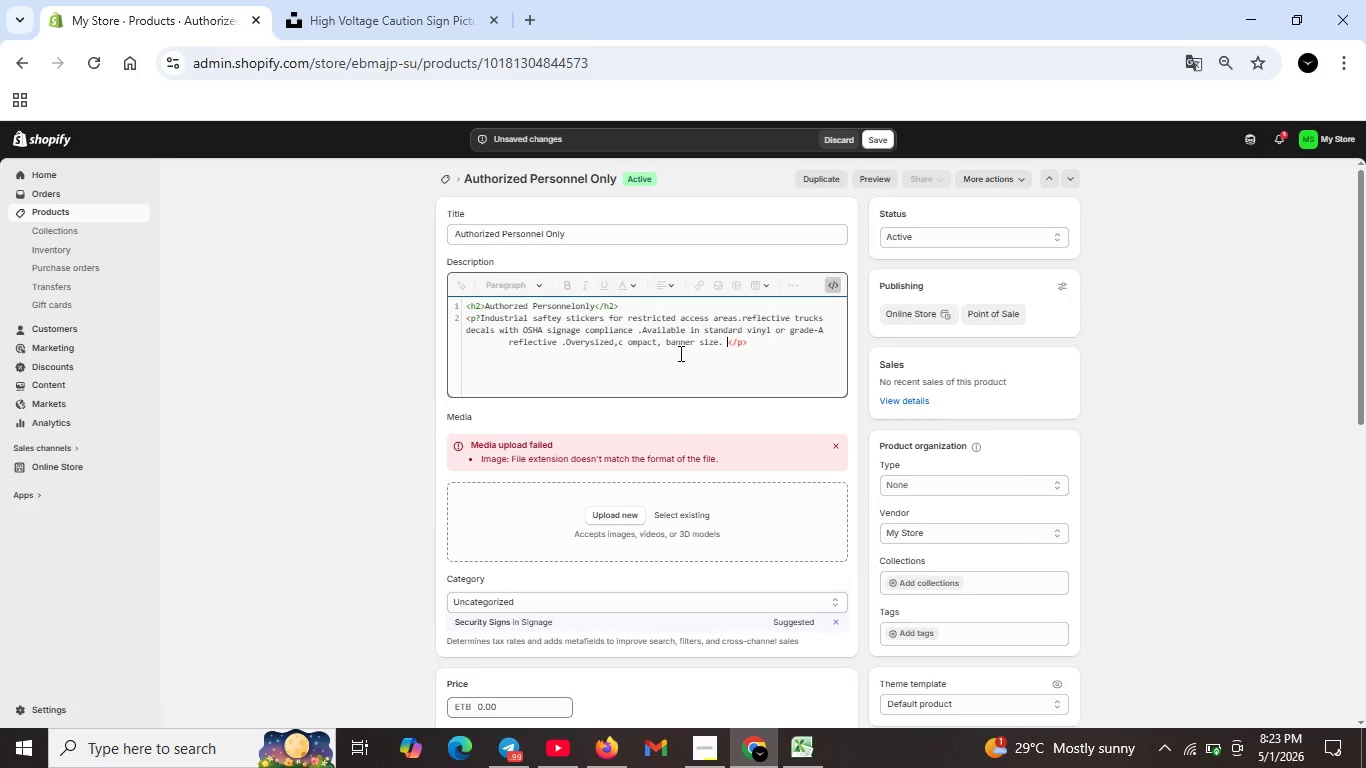 
key(Space)
 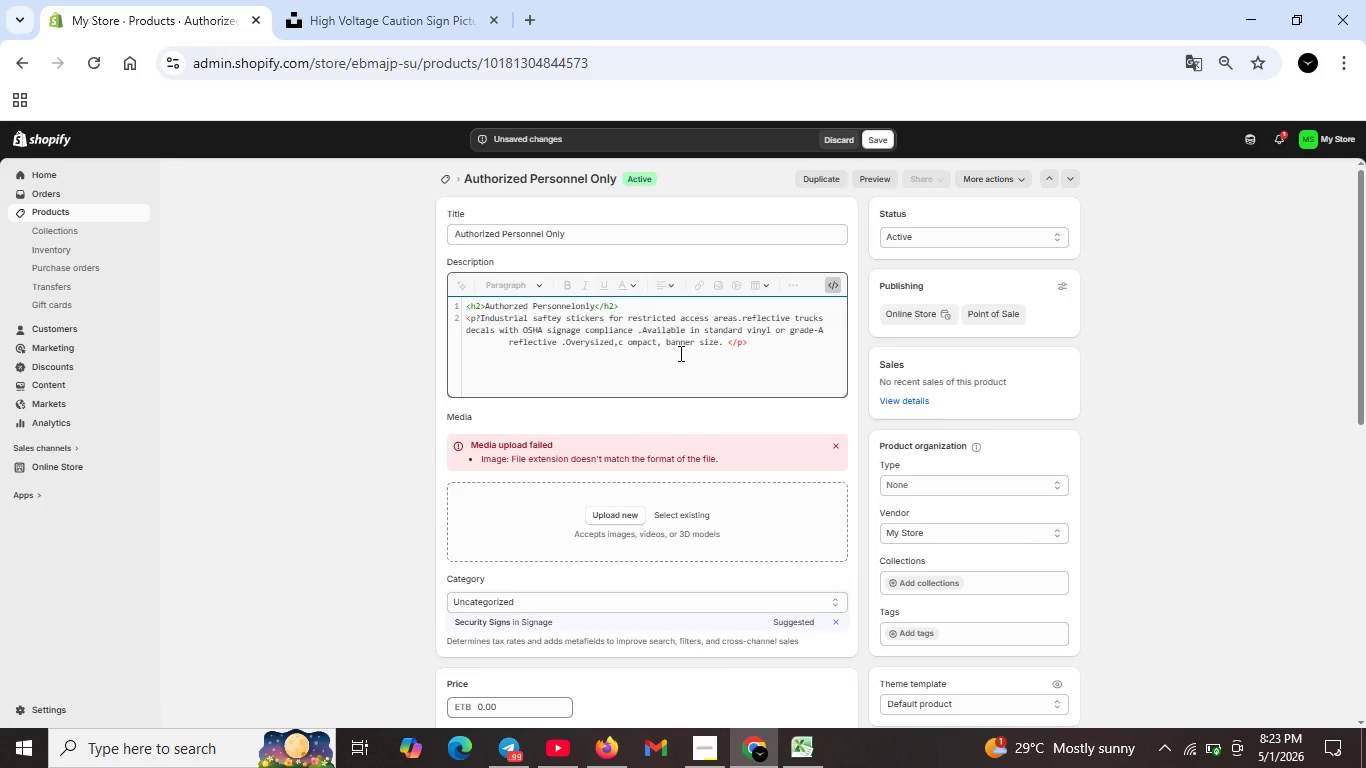 
hold_key(key=ArrowLeft, duration=0.52)
 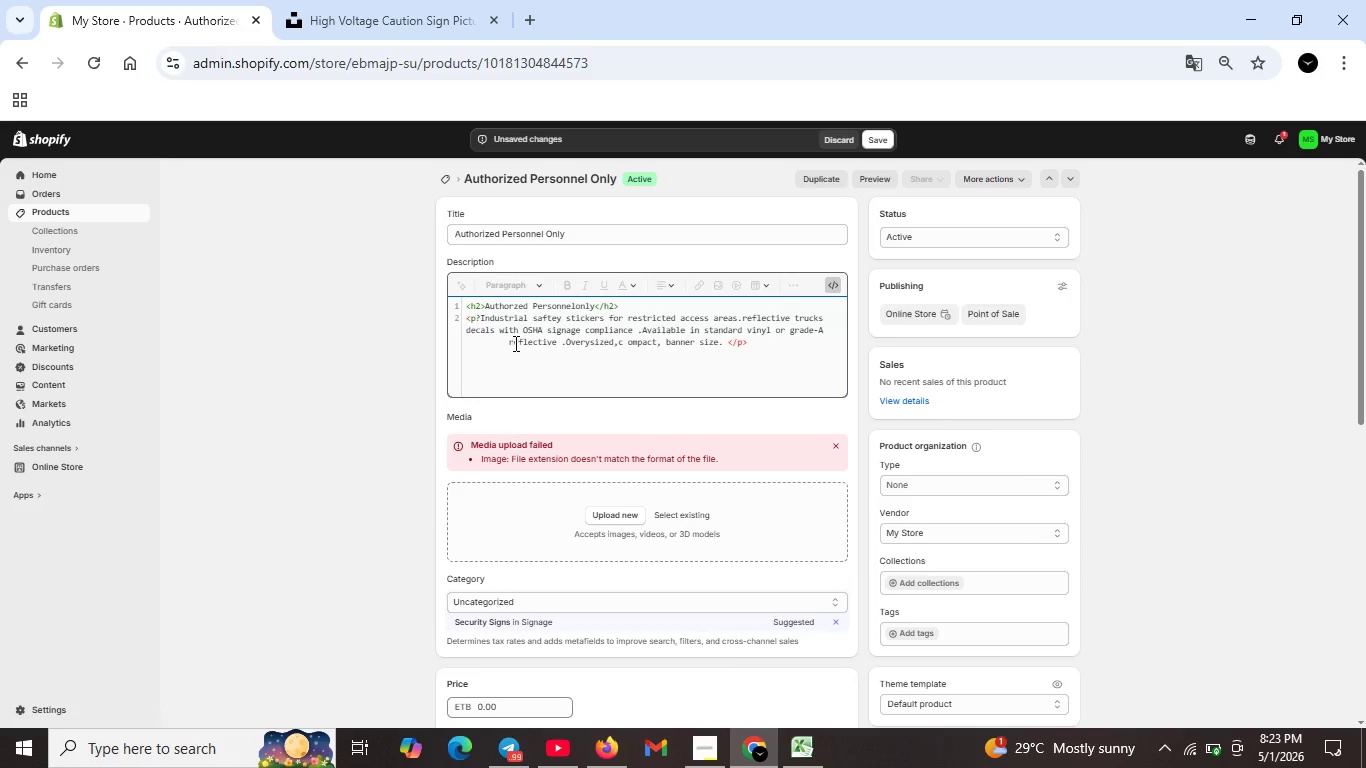 
left_click([514, 343])
 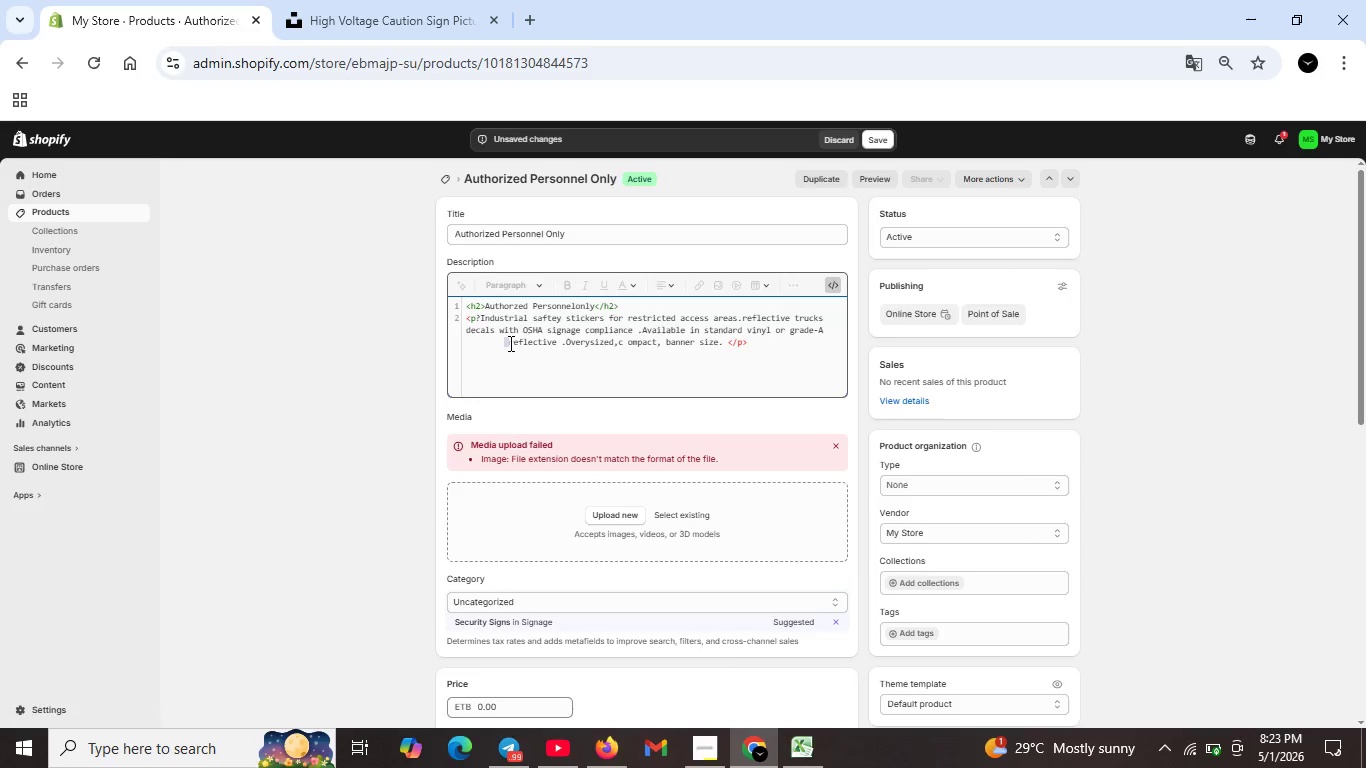 
key(Backspace)
 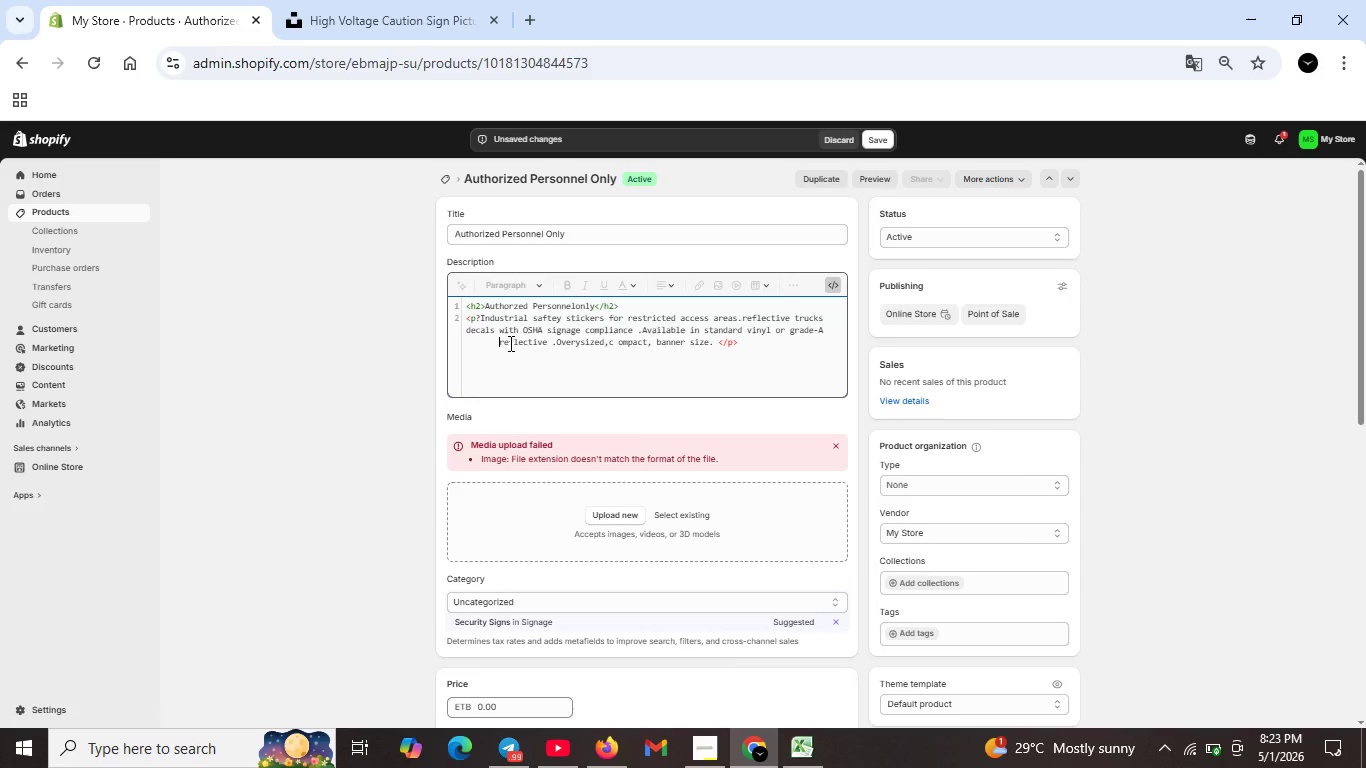 
key(Backspace)
 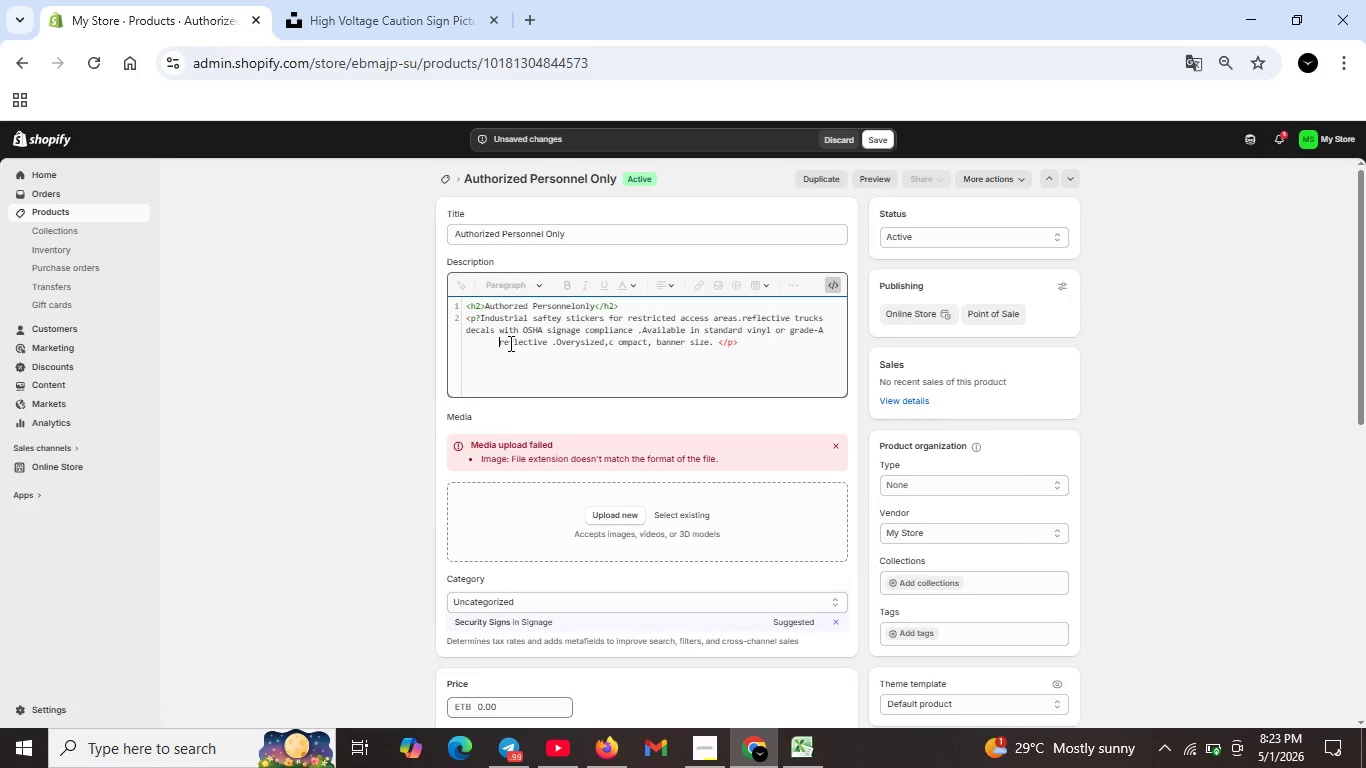 
key(Backspace)
 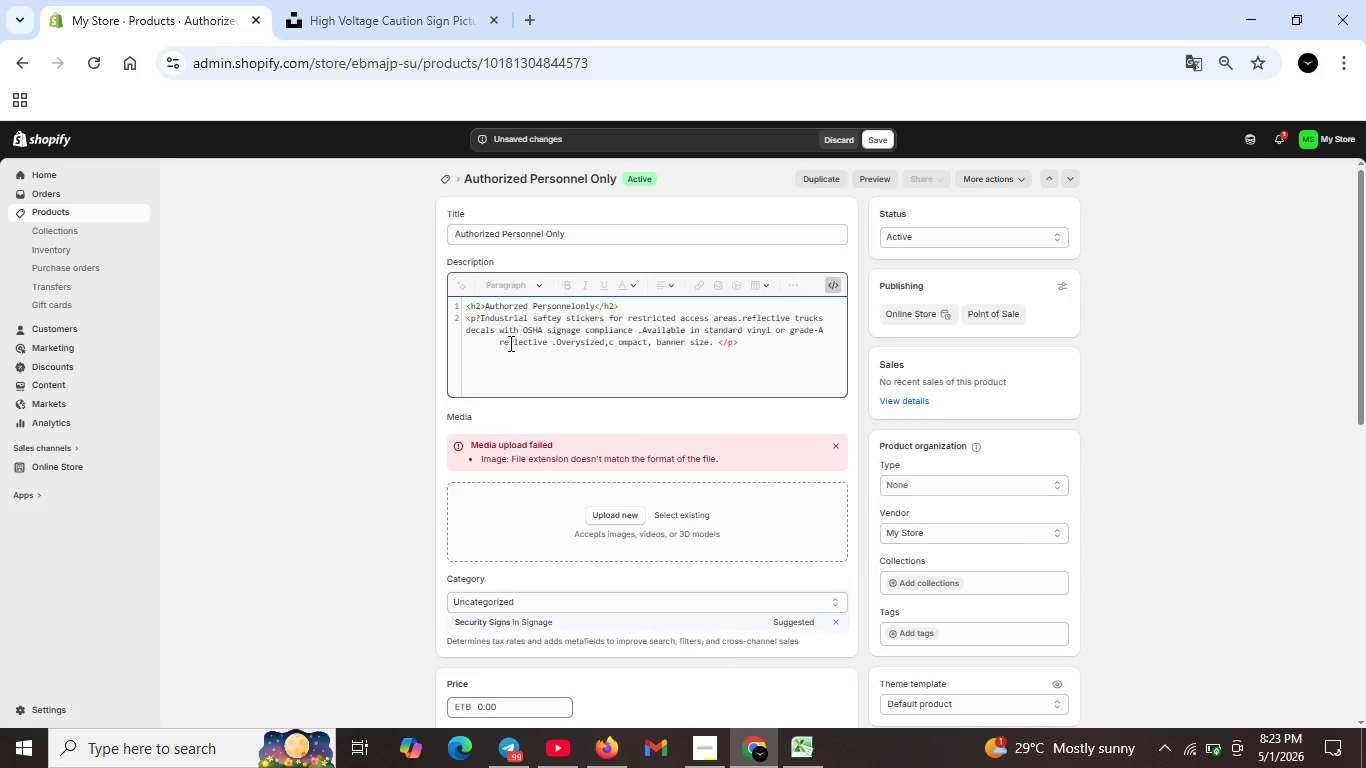 
key(Backspace)
 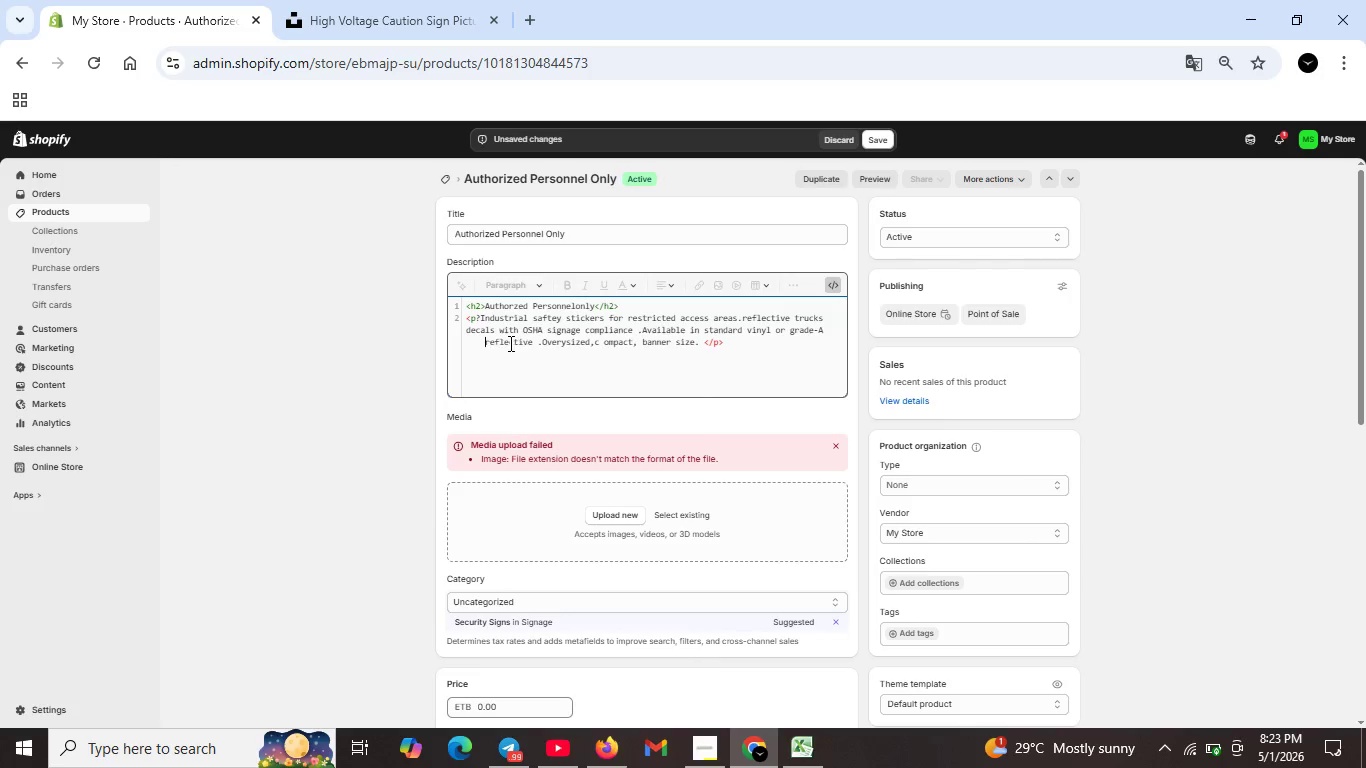 
key(Backspace)
 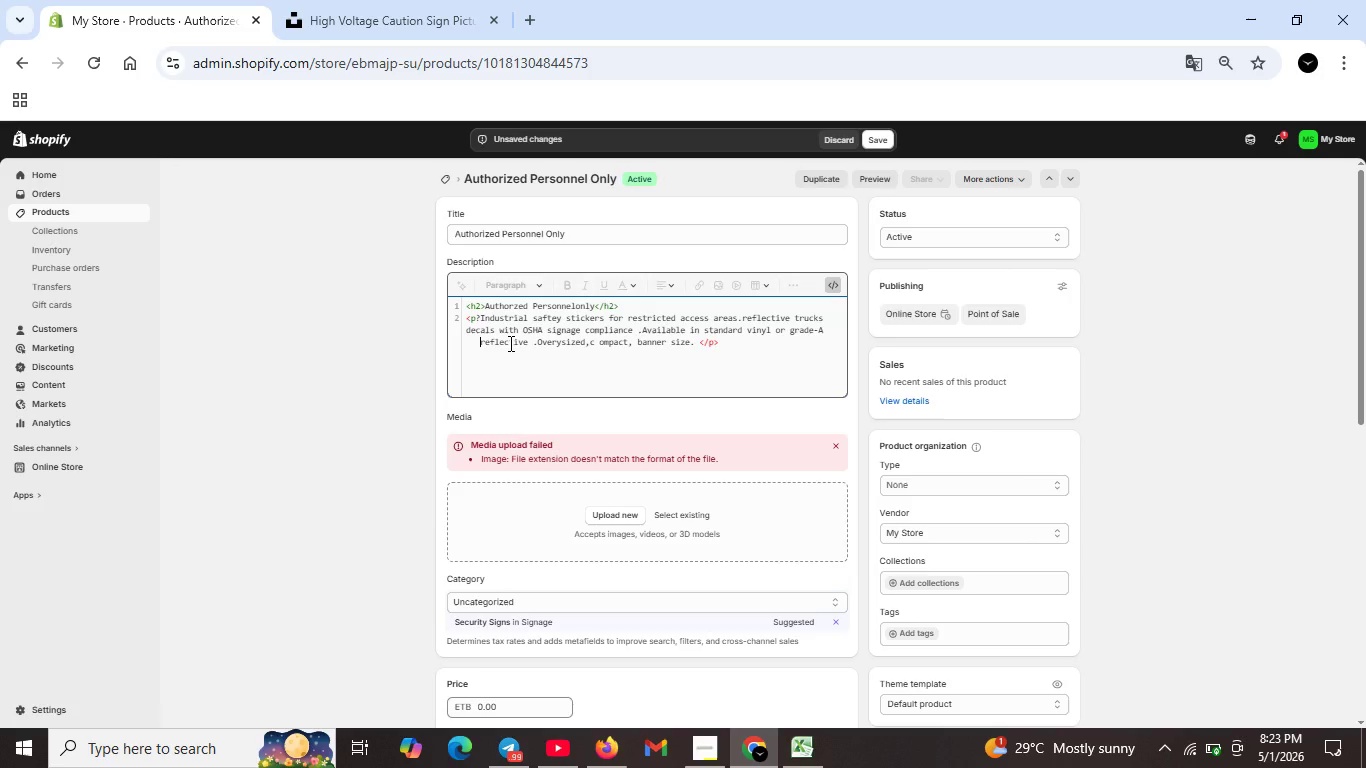 
key(Backspace)
 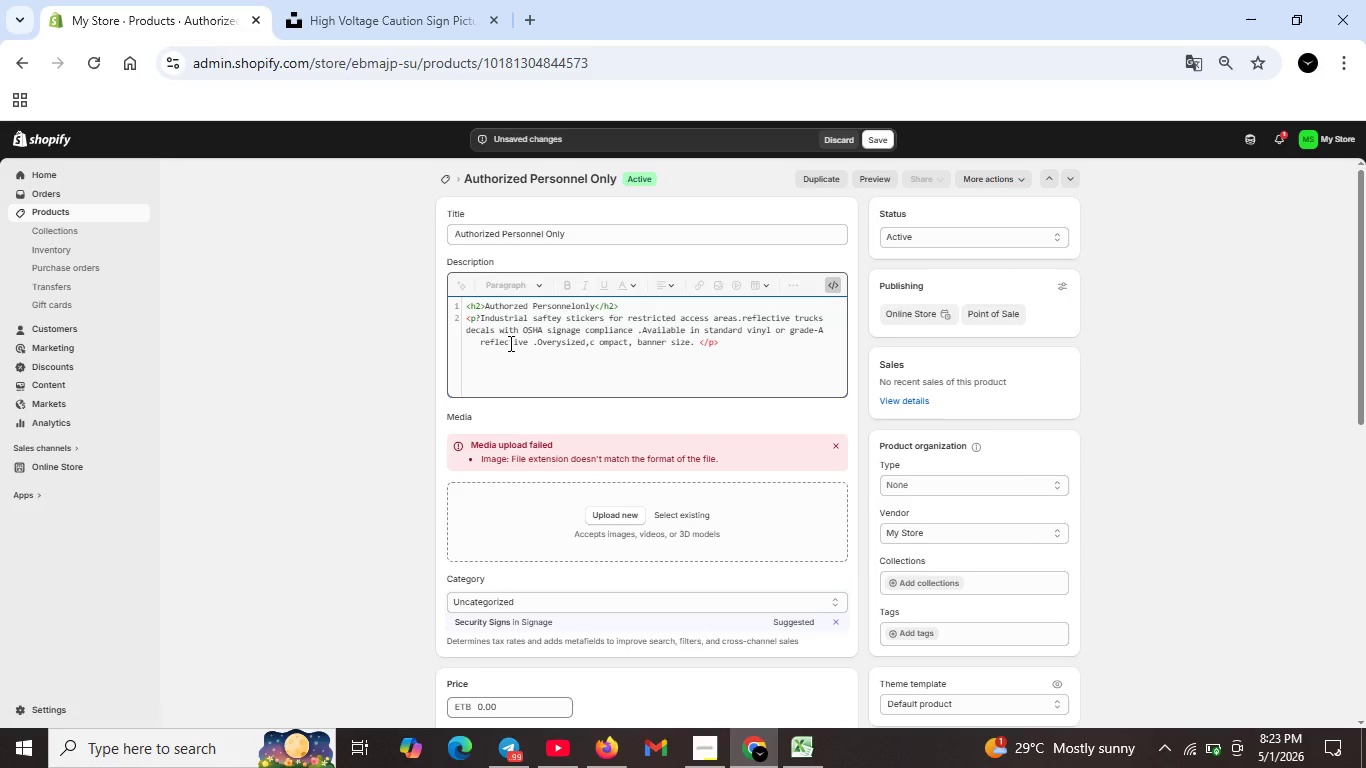 
key(Backspace)
 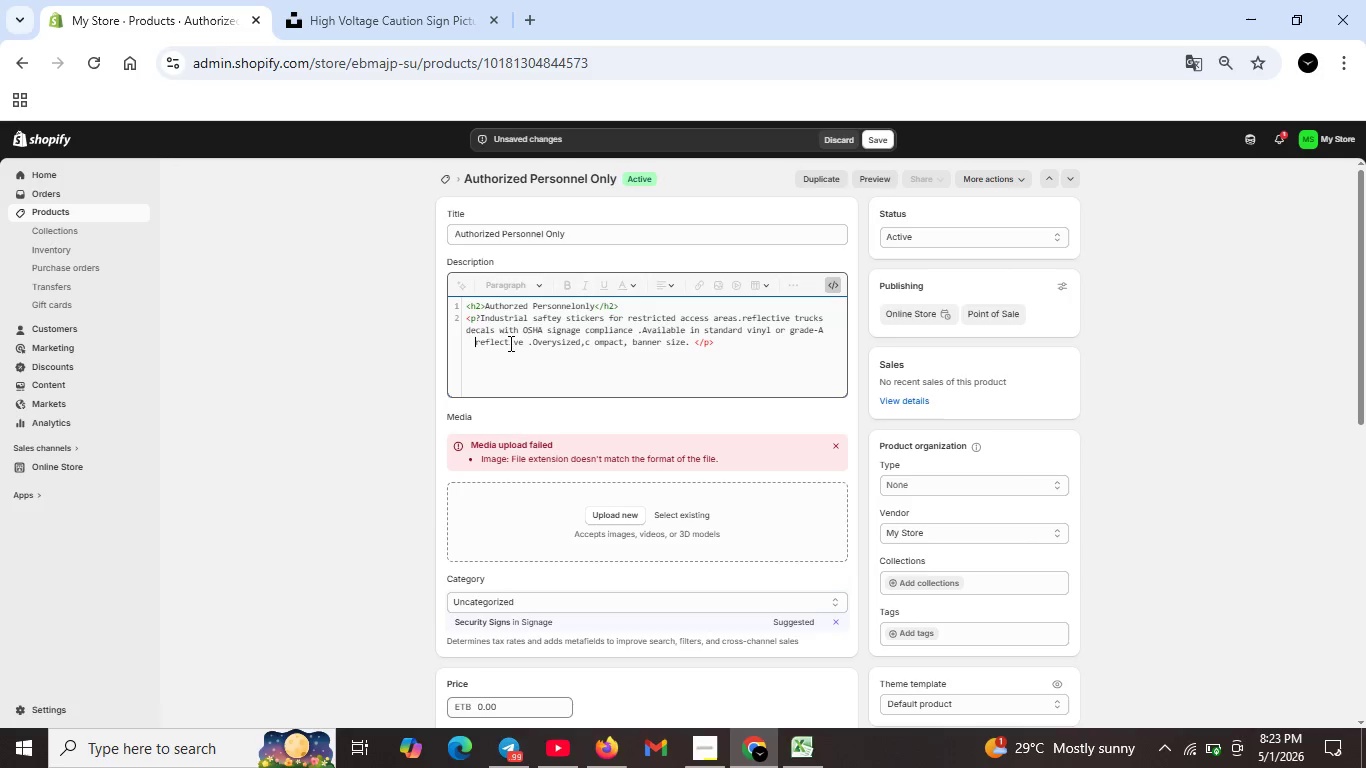 
key(Backspace)
 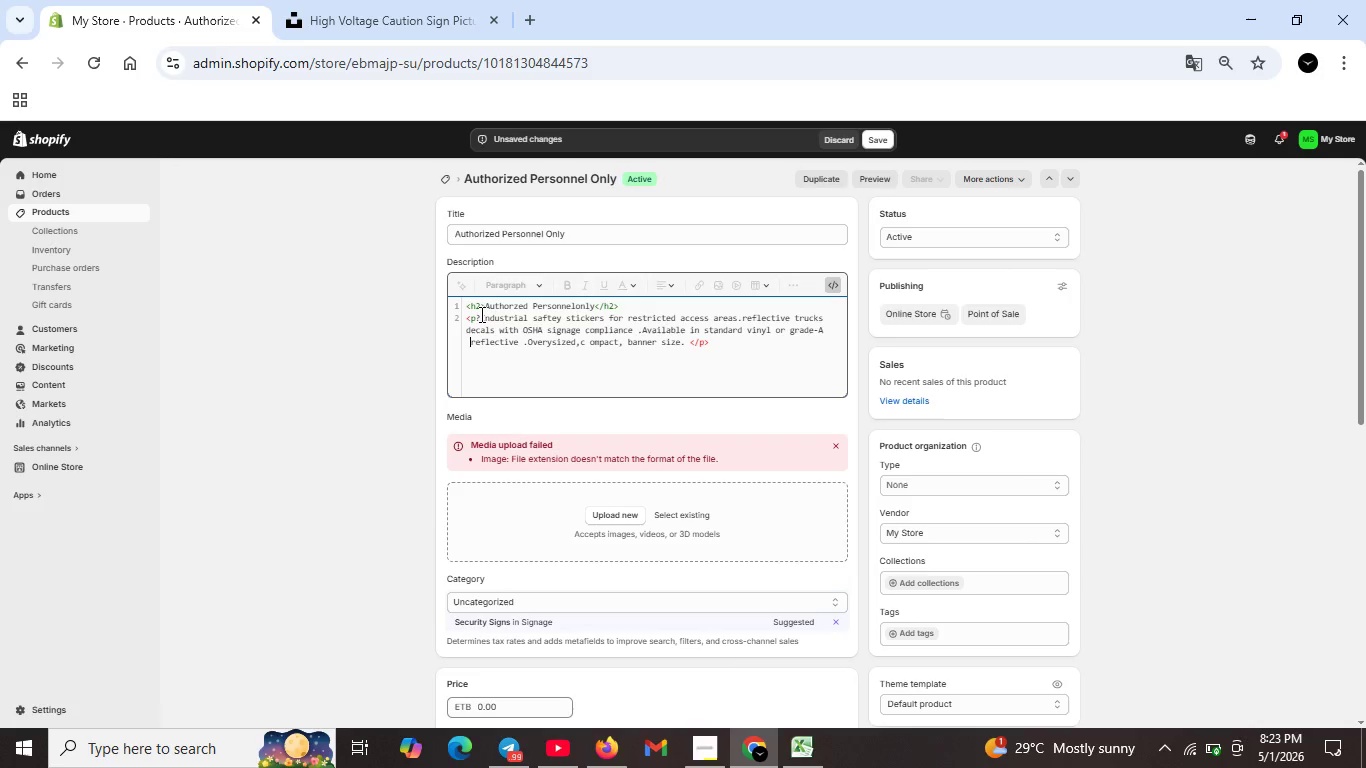 
left_click([480, 314])
 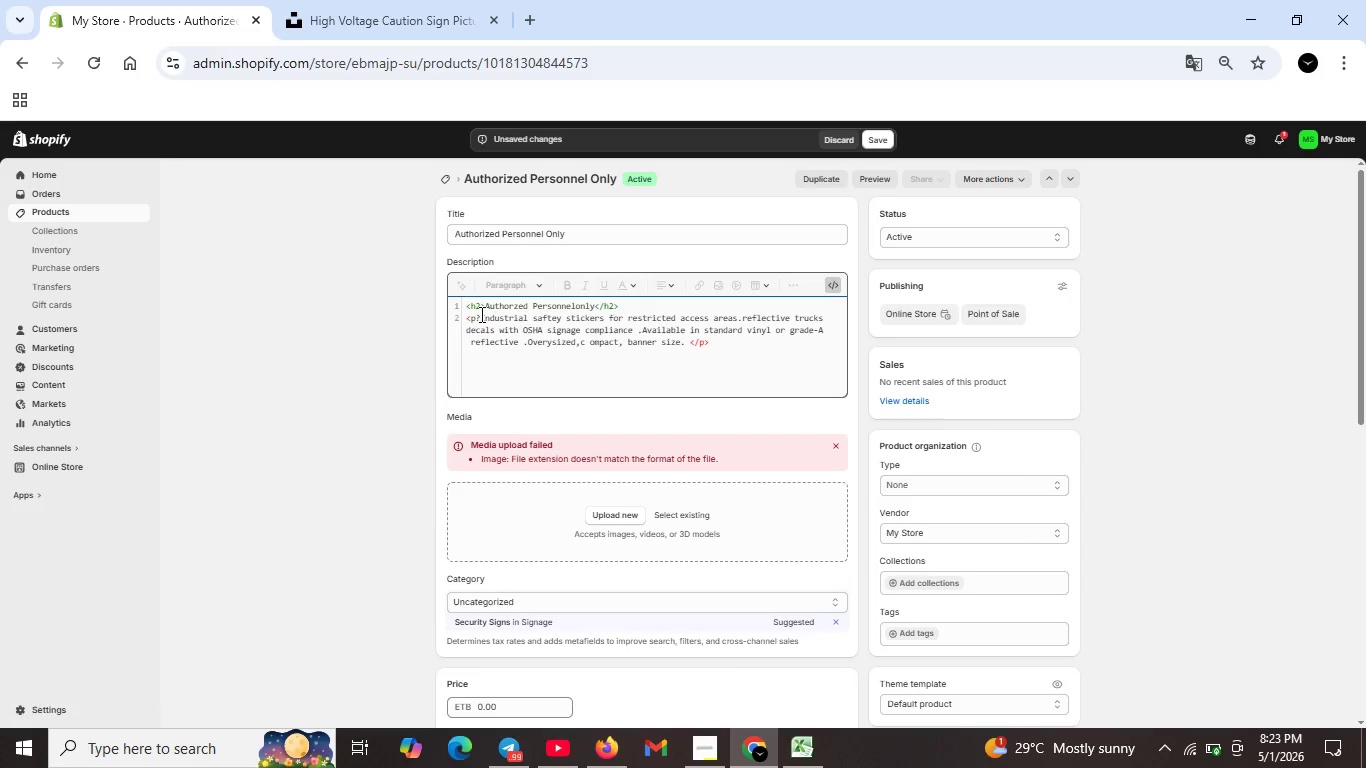 
key(Backspace)
 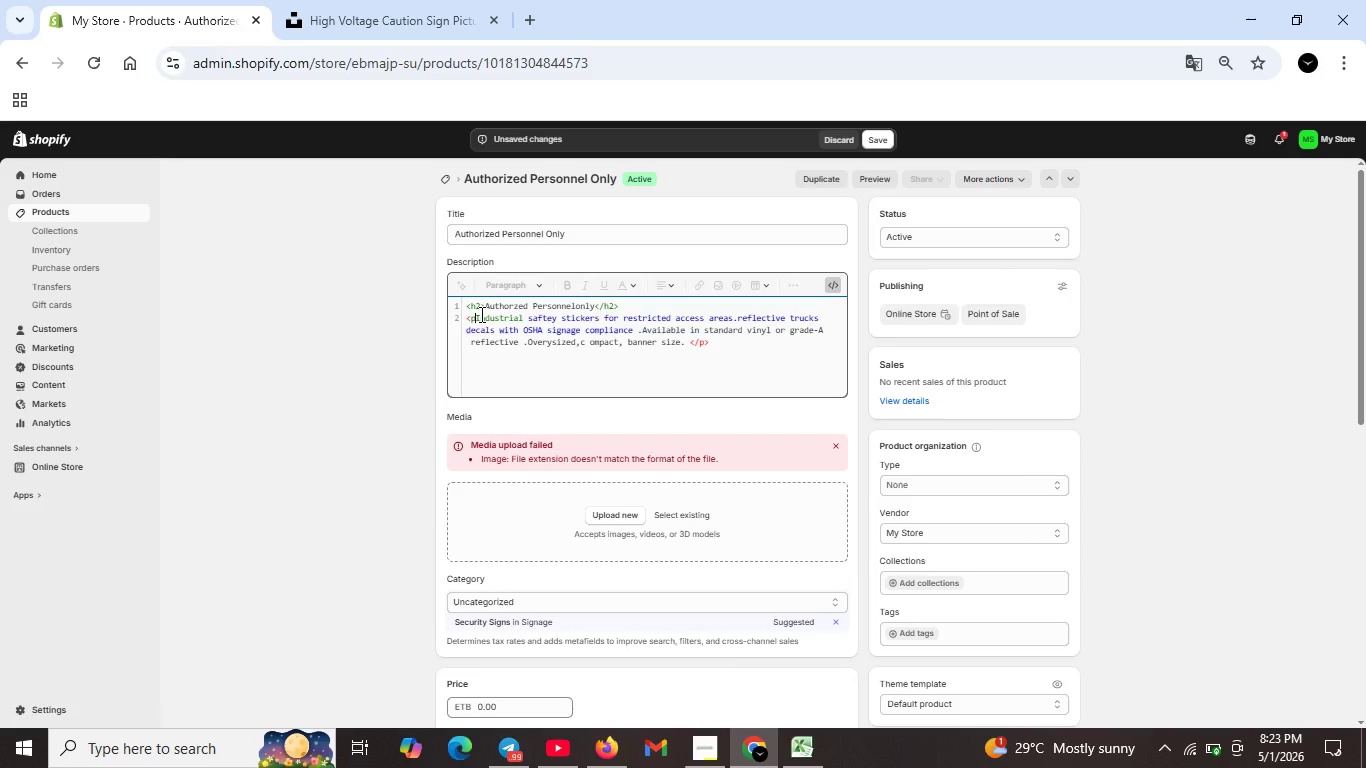 
key(Shift+ShiftRight)
 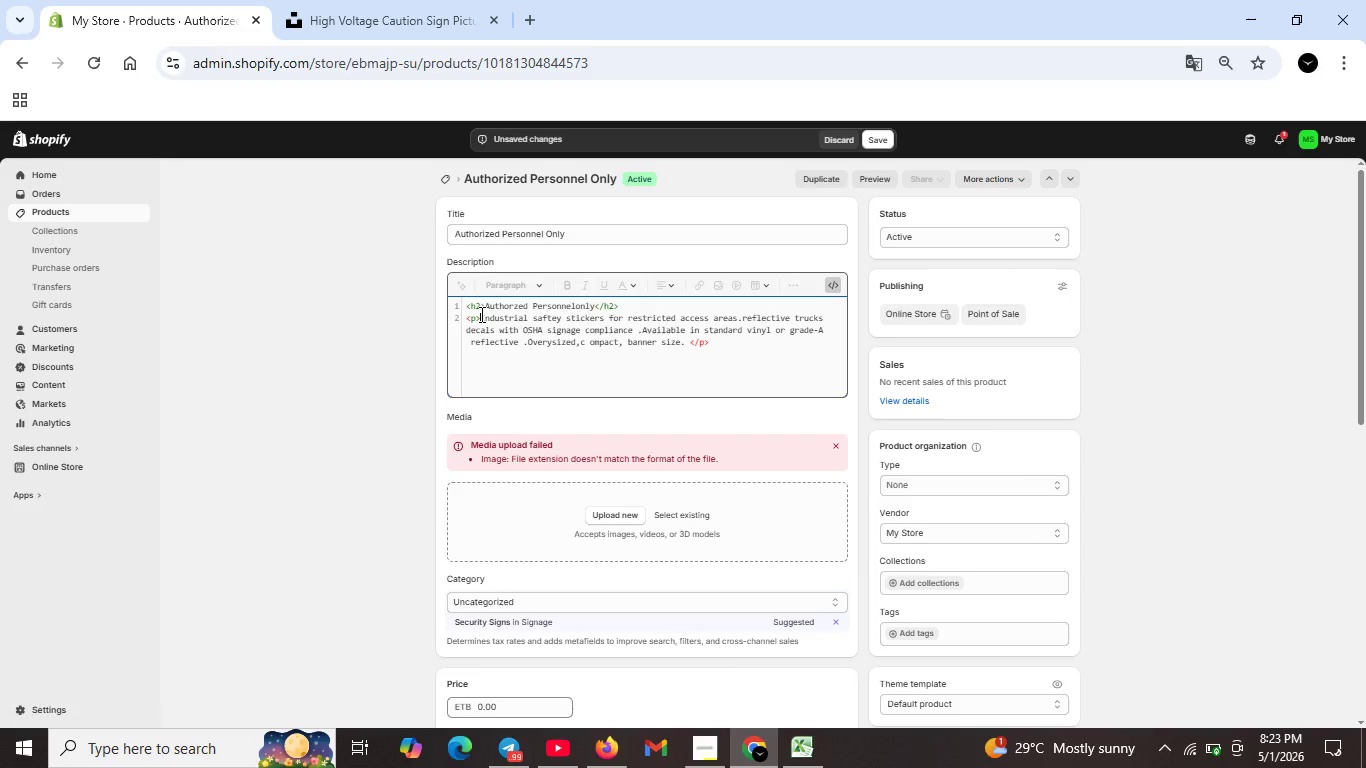 
key(Shift+Period)
 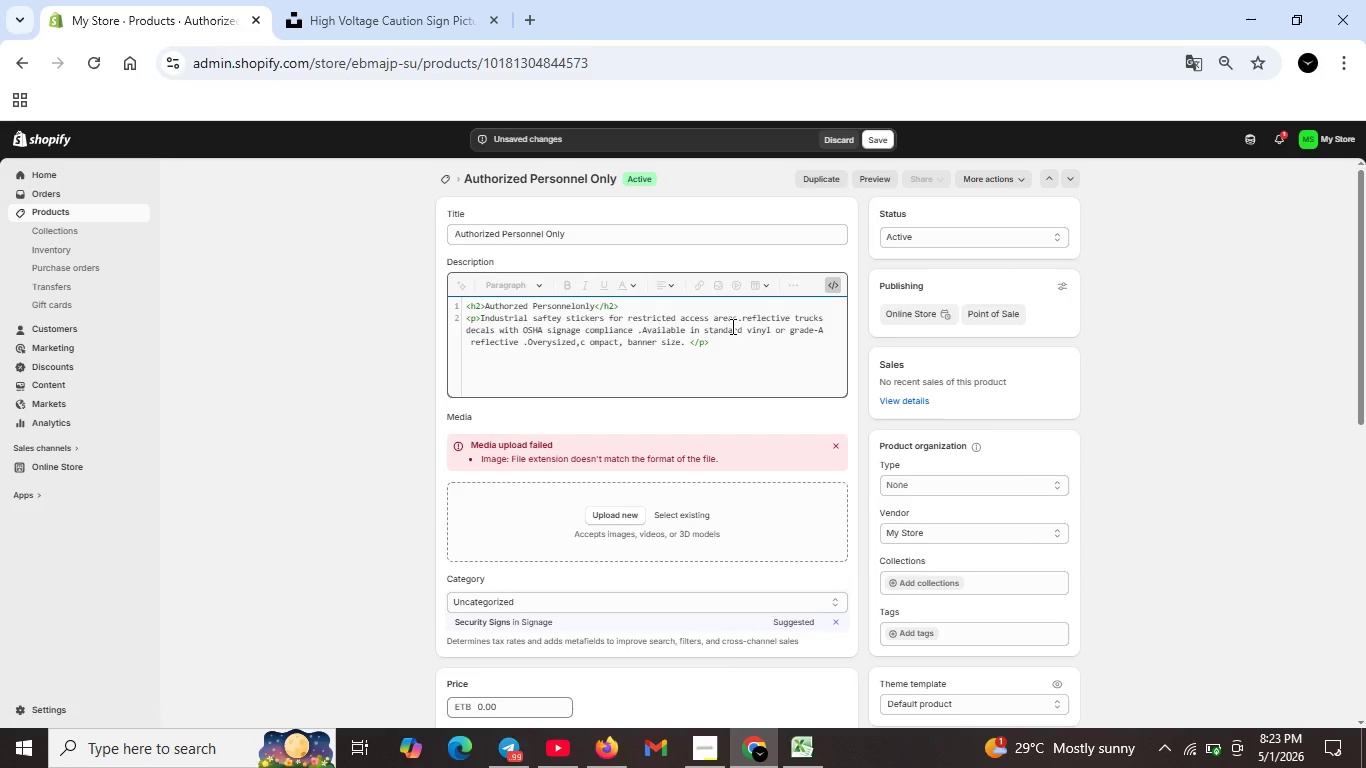 
left_click([745, 318])
 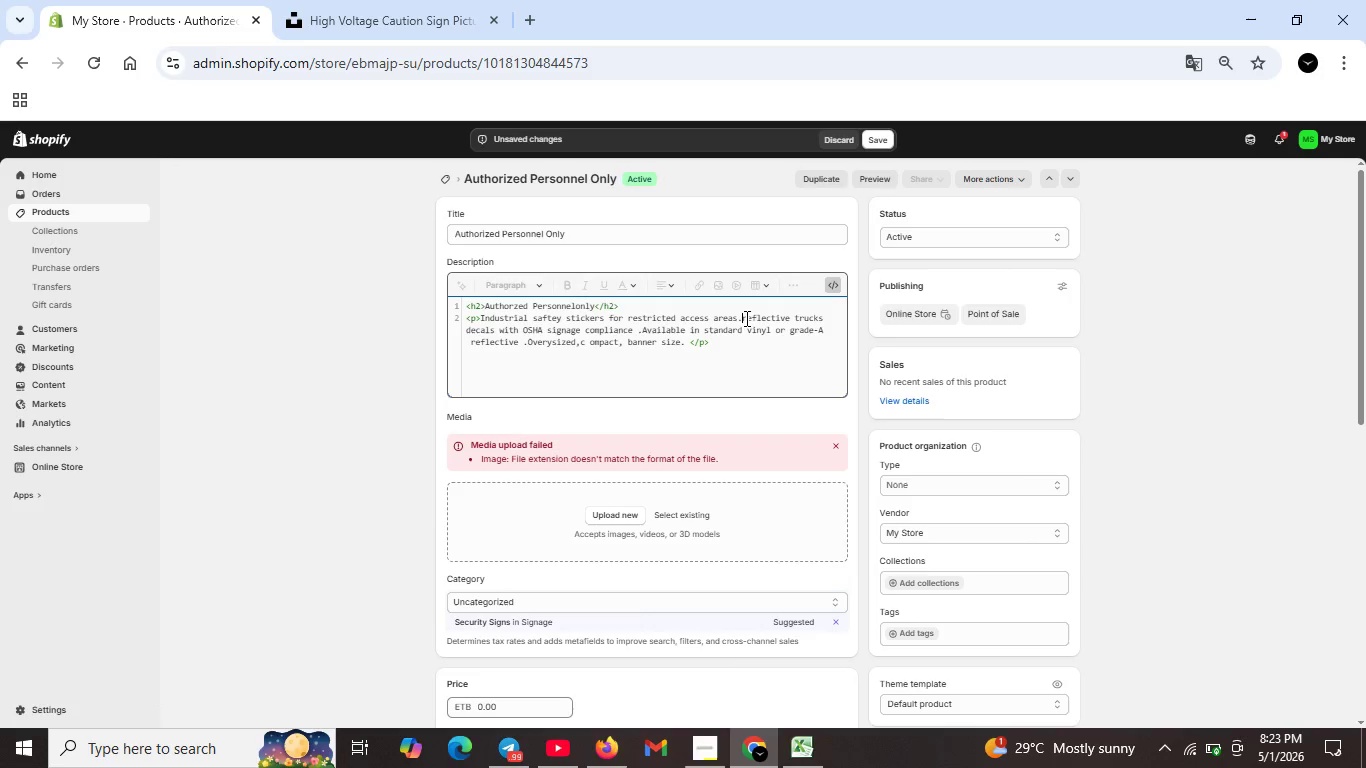 
key(ArrowLeft)
 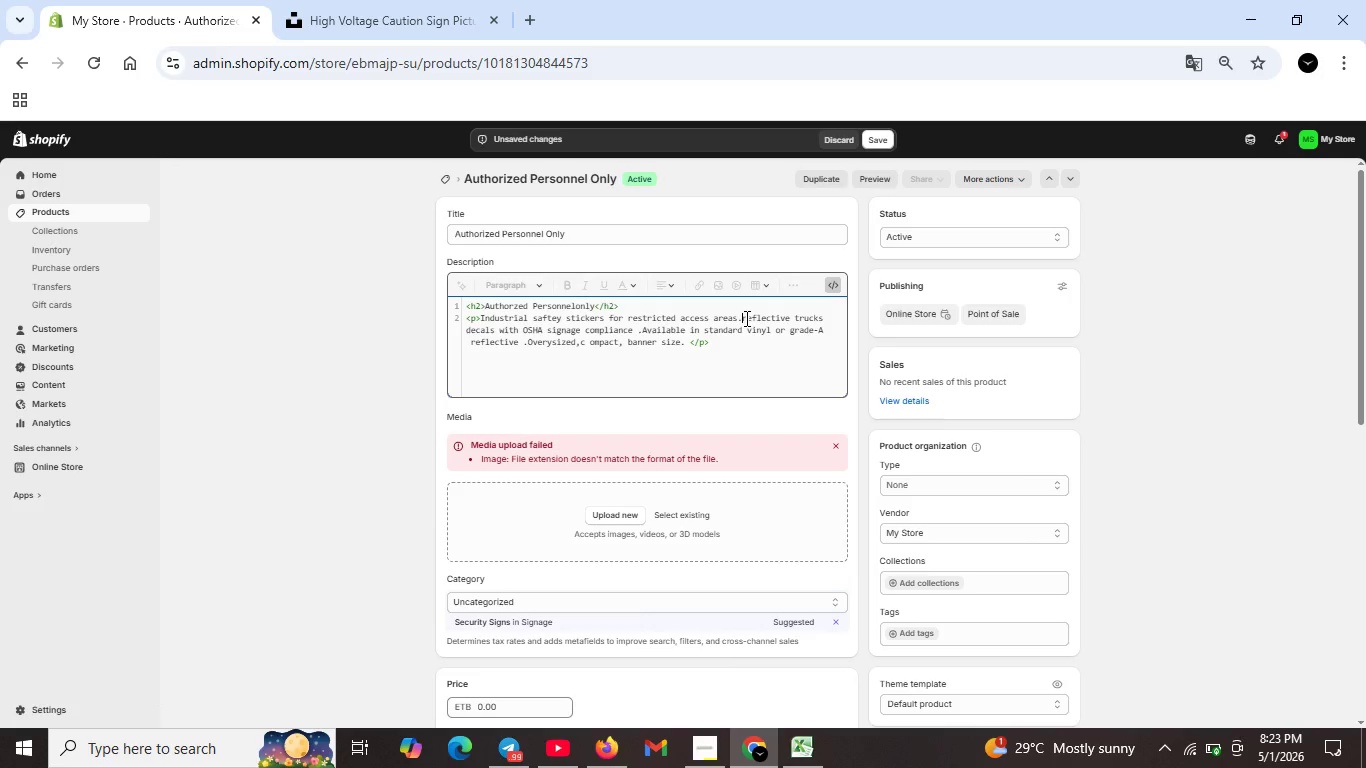 
key(Space)
 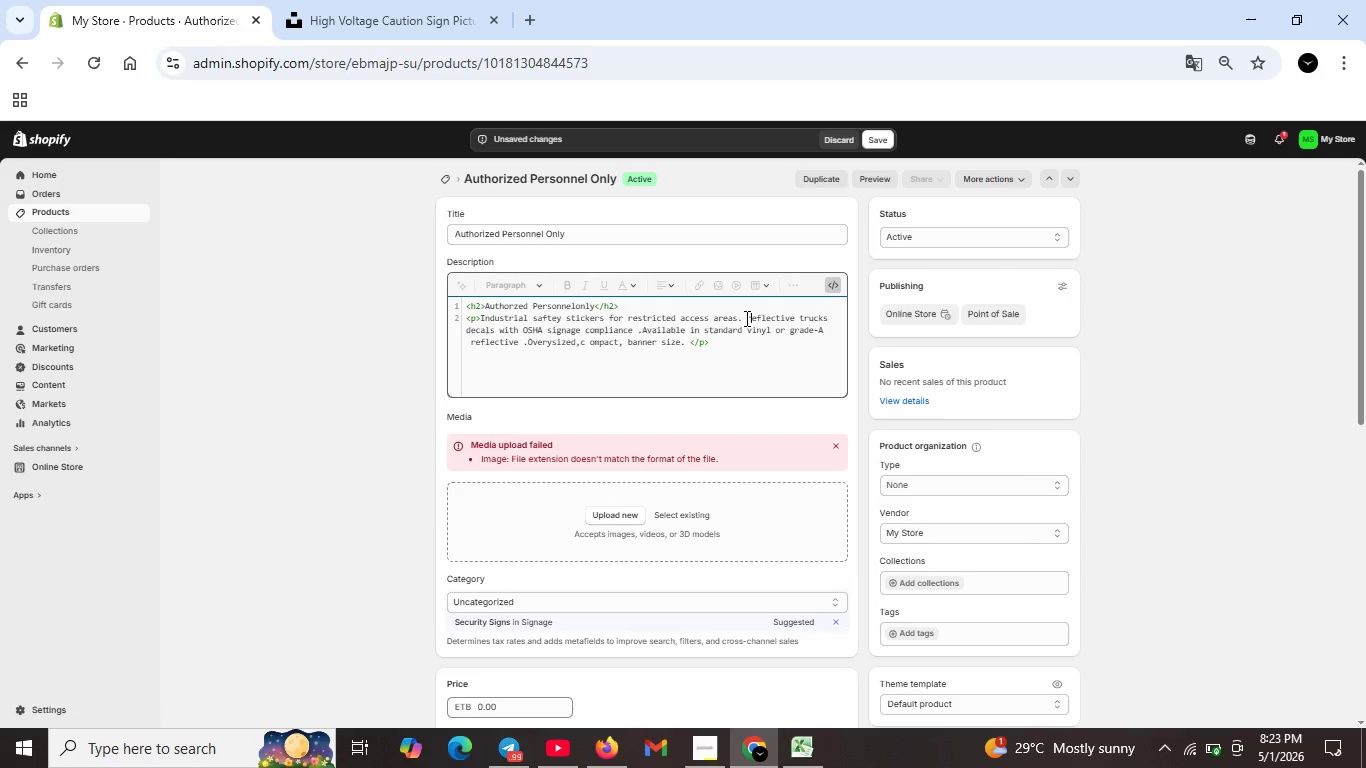 
key(ArrowRight)
 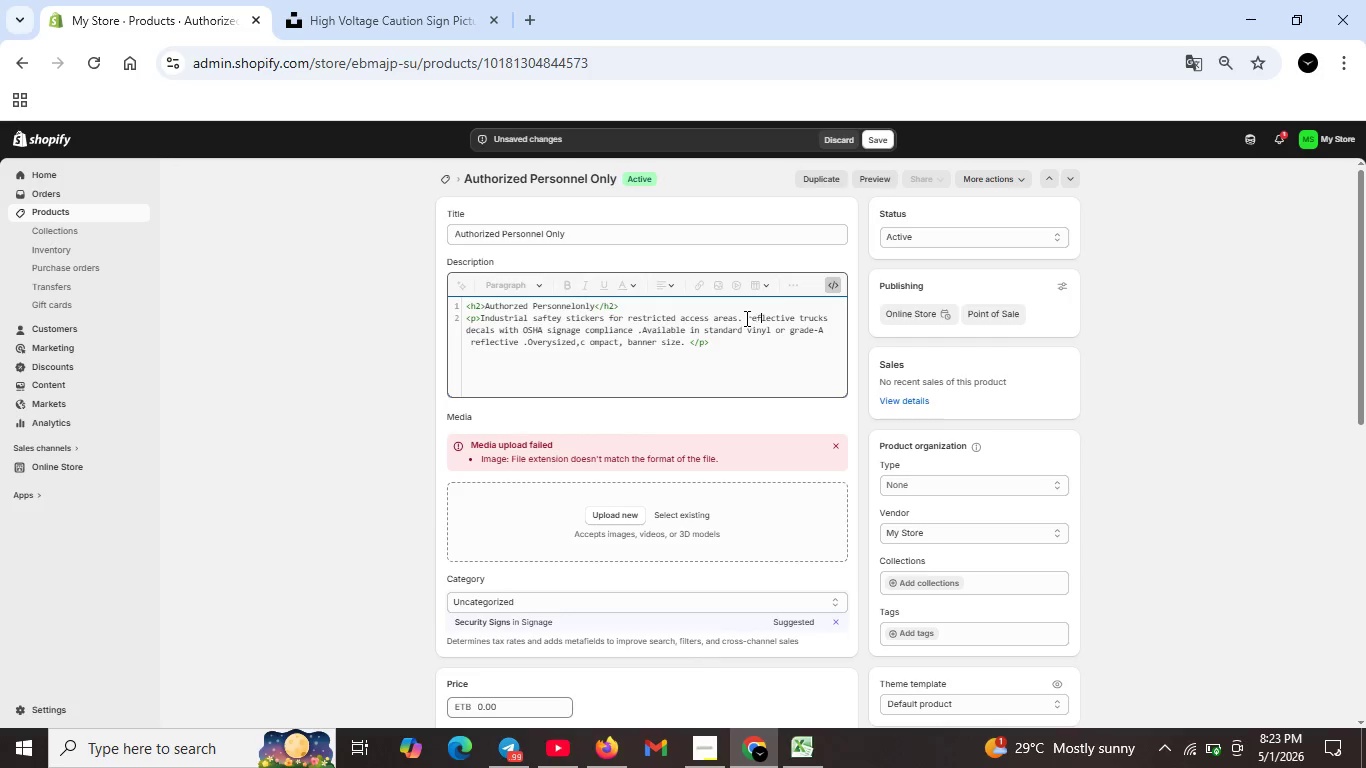 
key(ArrowRight)
 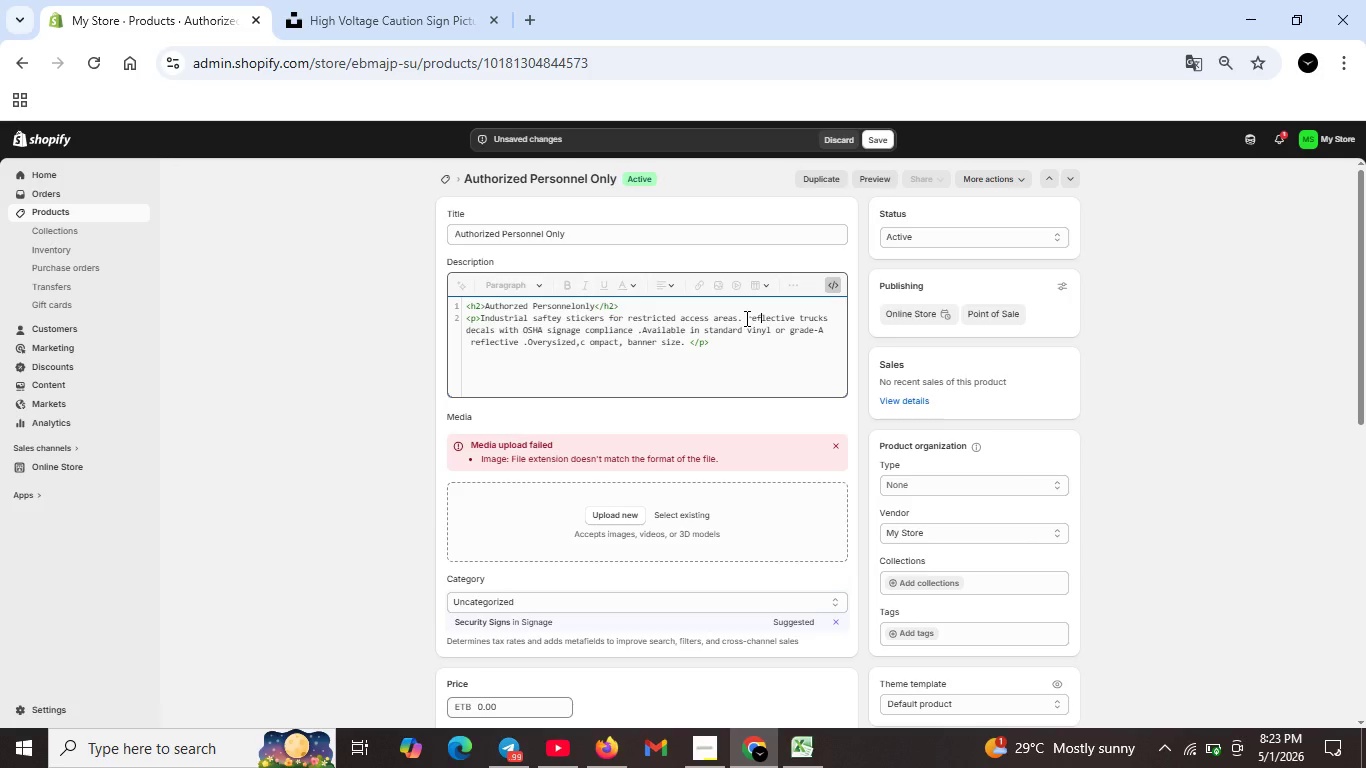 
key(ArrowRight)
 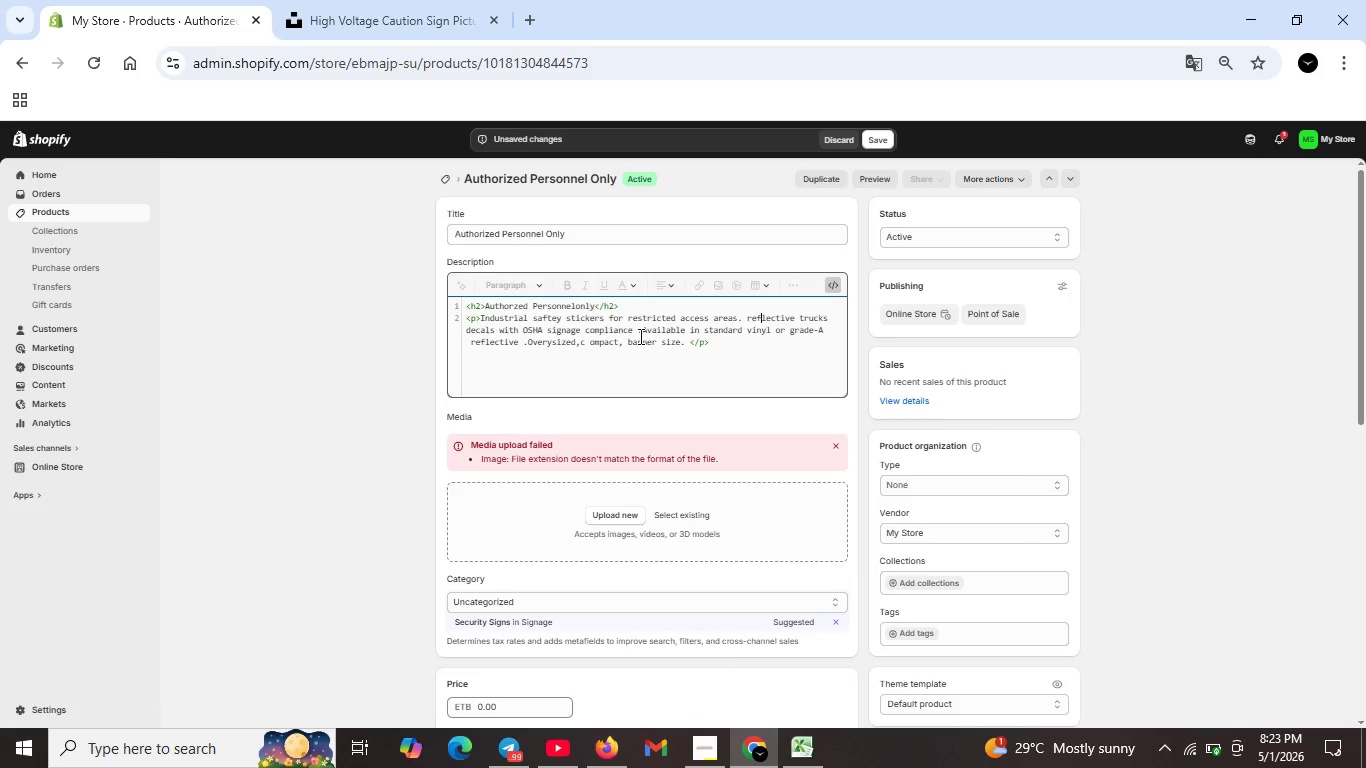 
left_click([639, 336])
 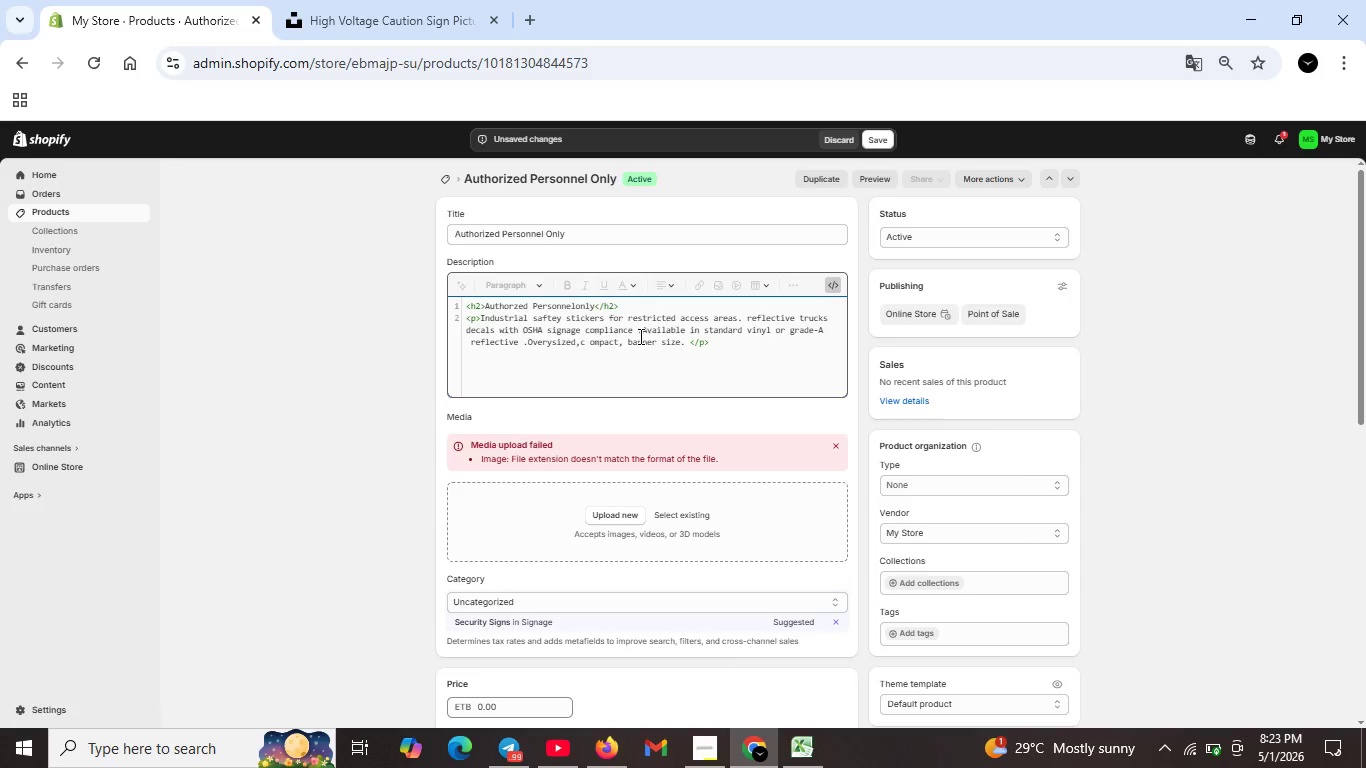 
key(Backspace)
 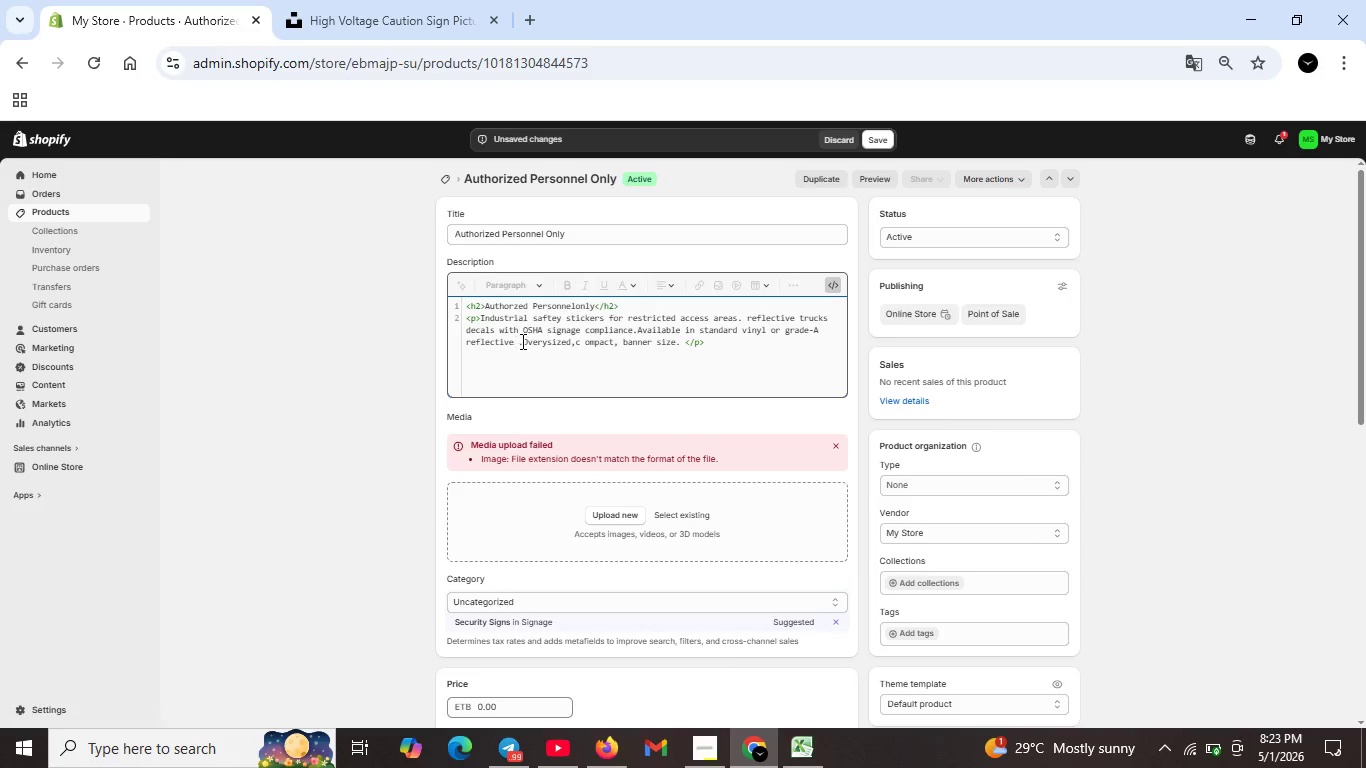 
left_click([518, 341])
 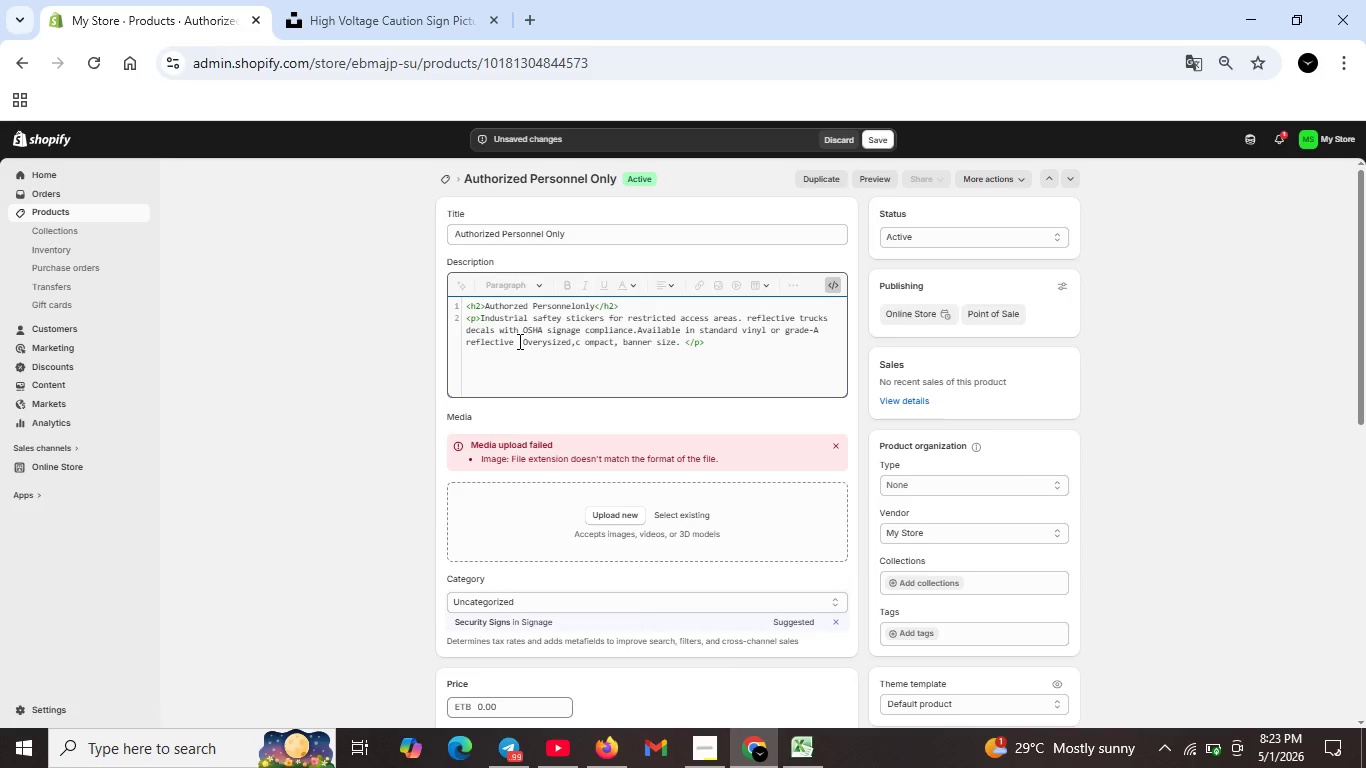 
key(Backspace)
 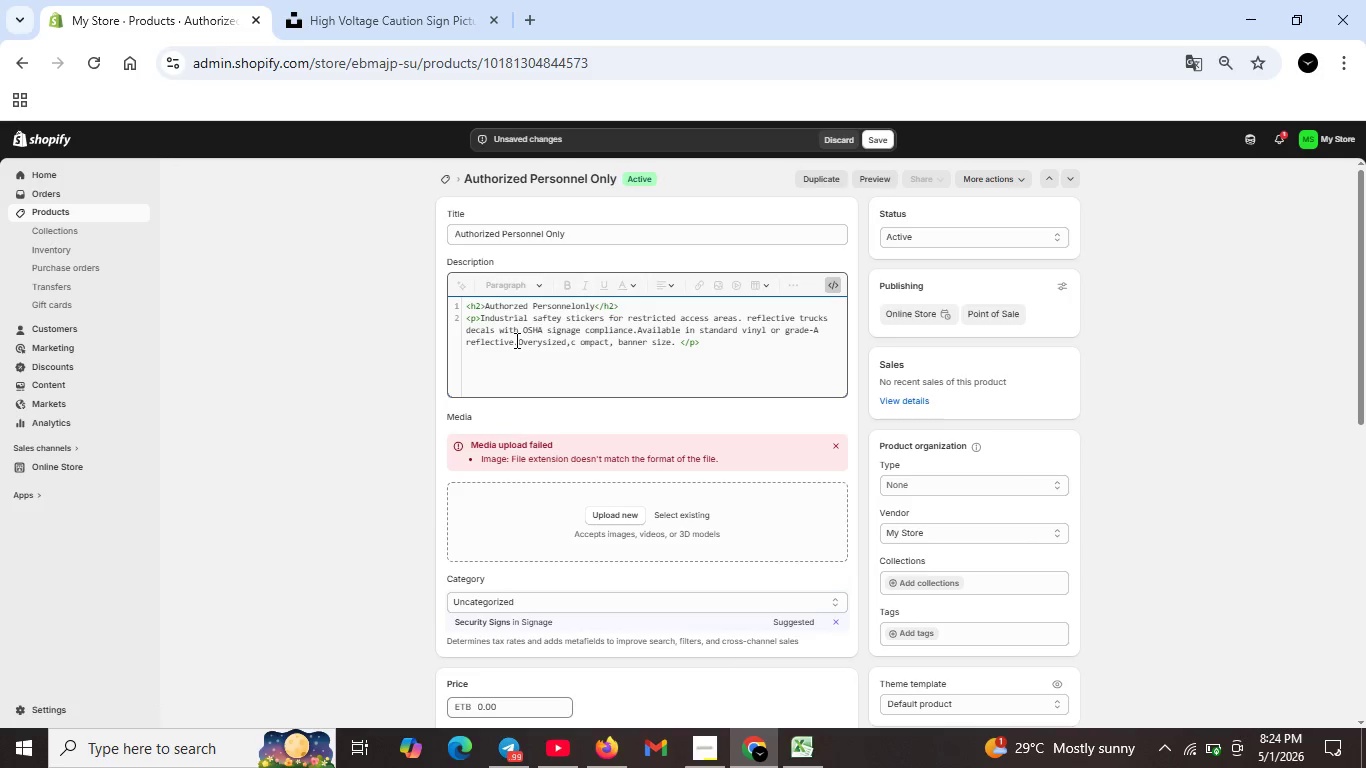 
left_click([515, 340])
 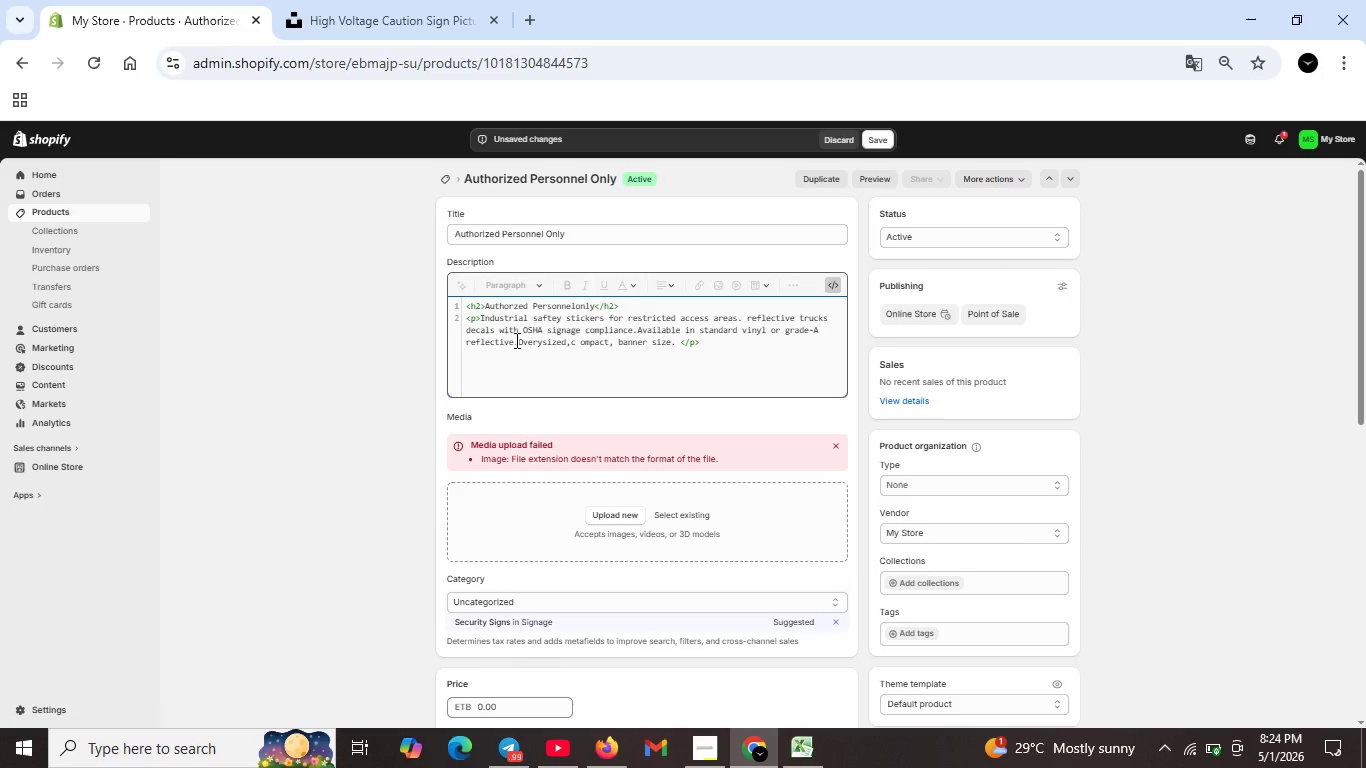 
key(ArrowRight)
 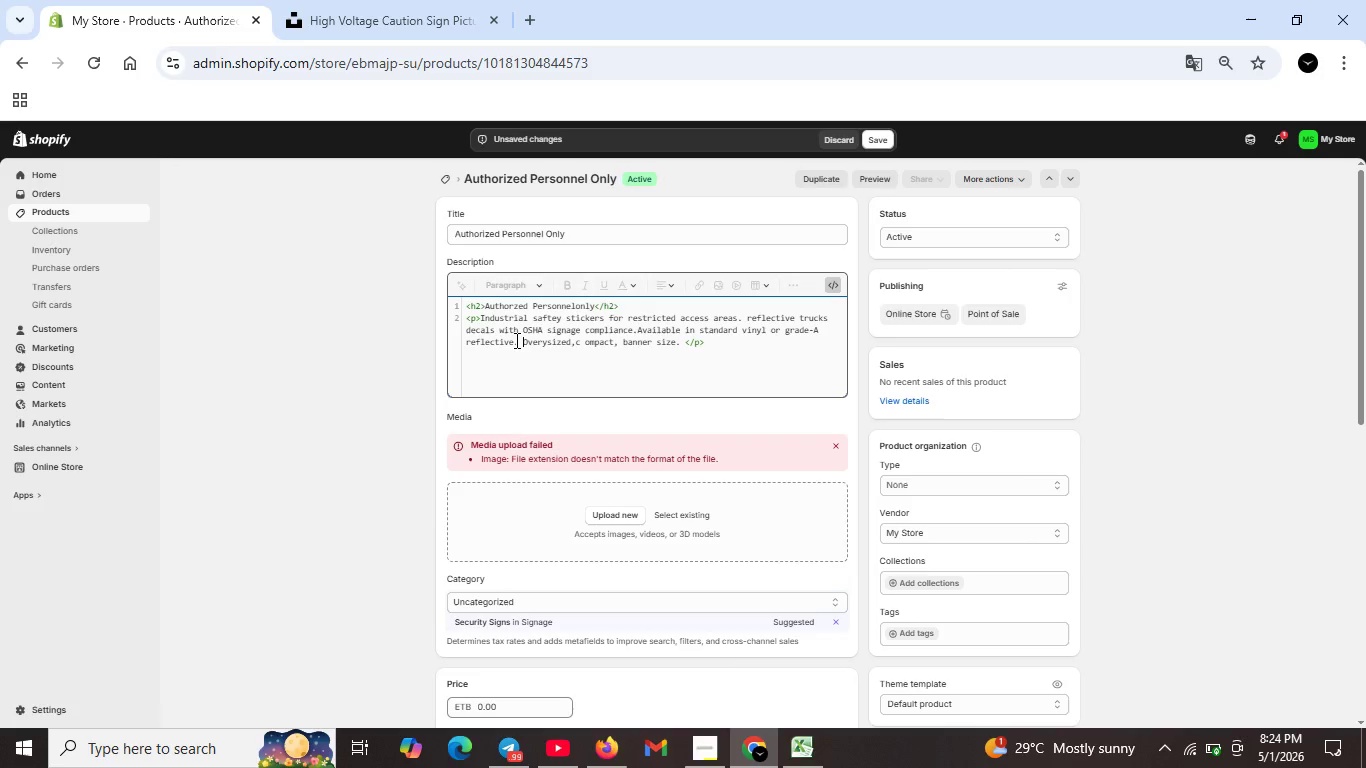 
key(Space)
 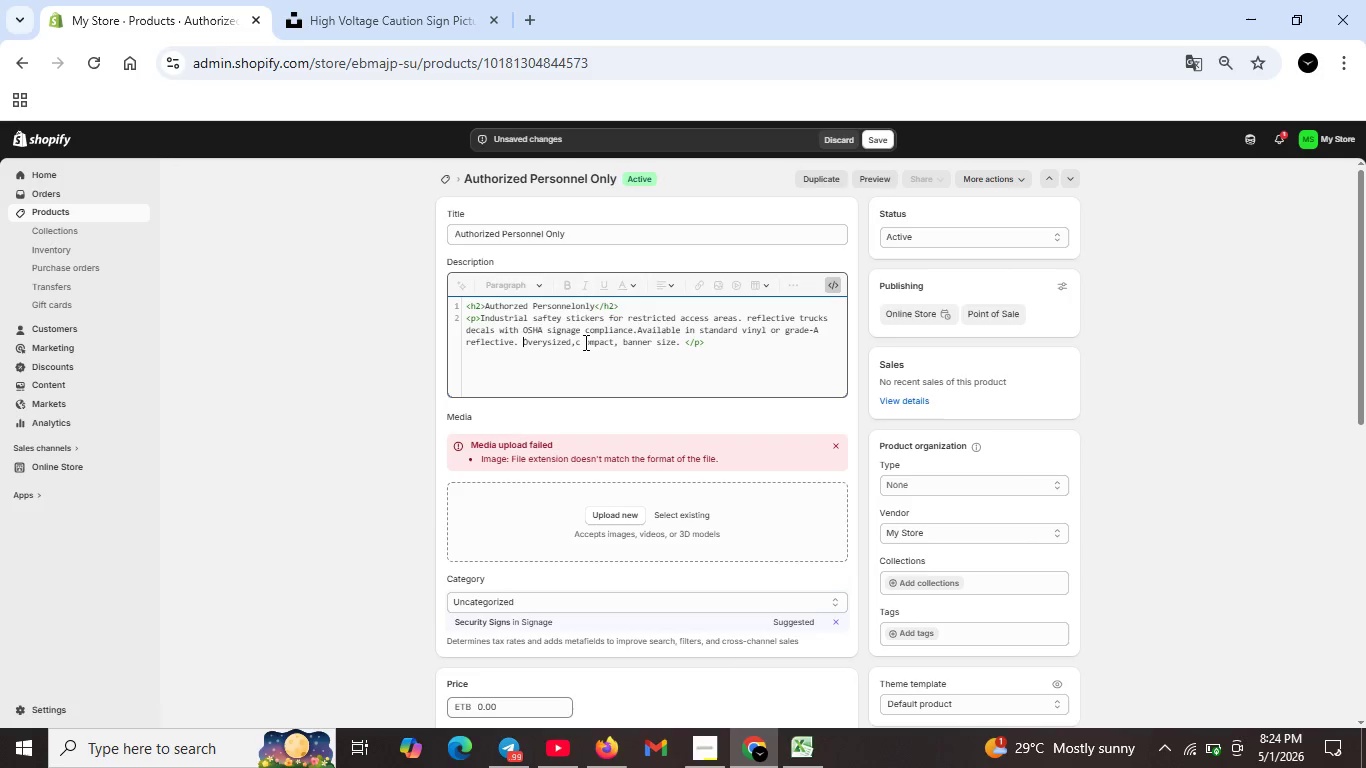 
left_click([584, 342])
 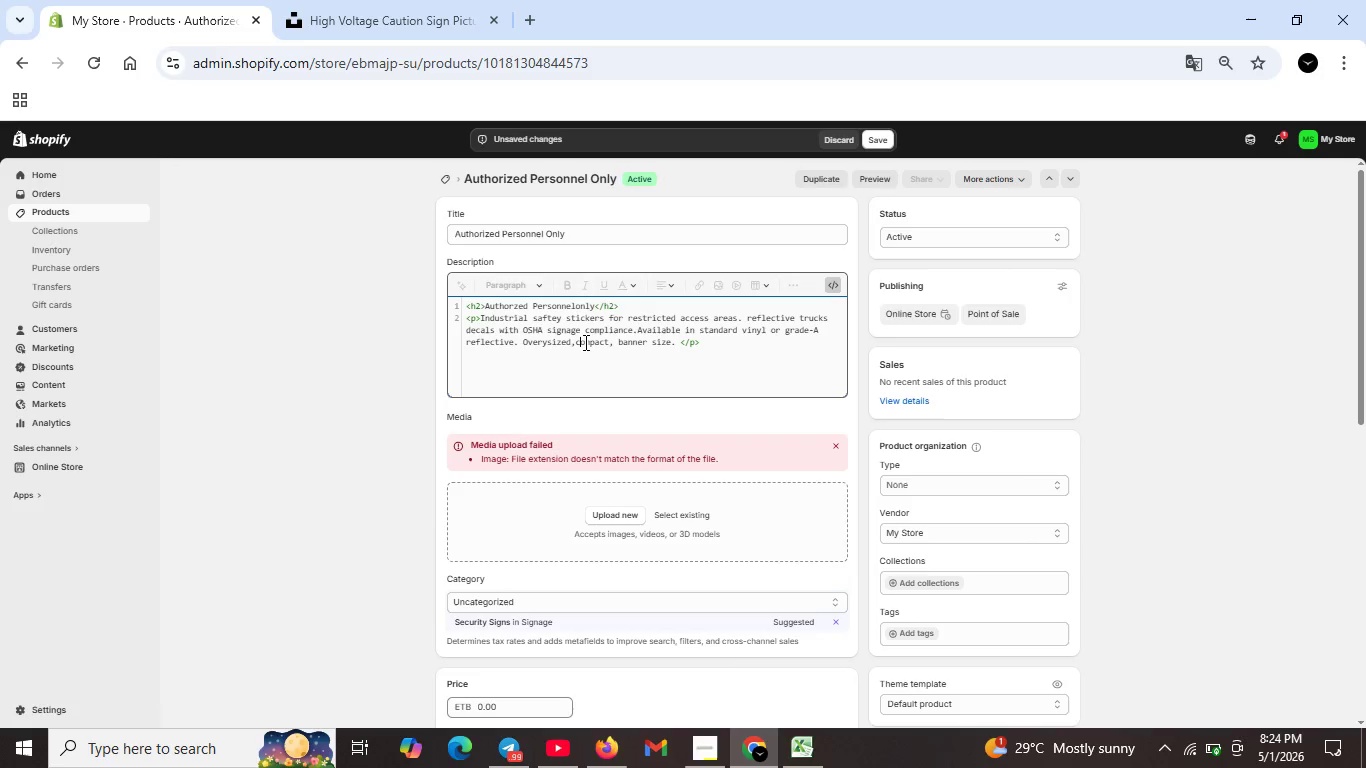 
key(Backspace)
 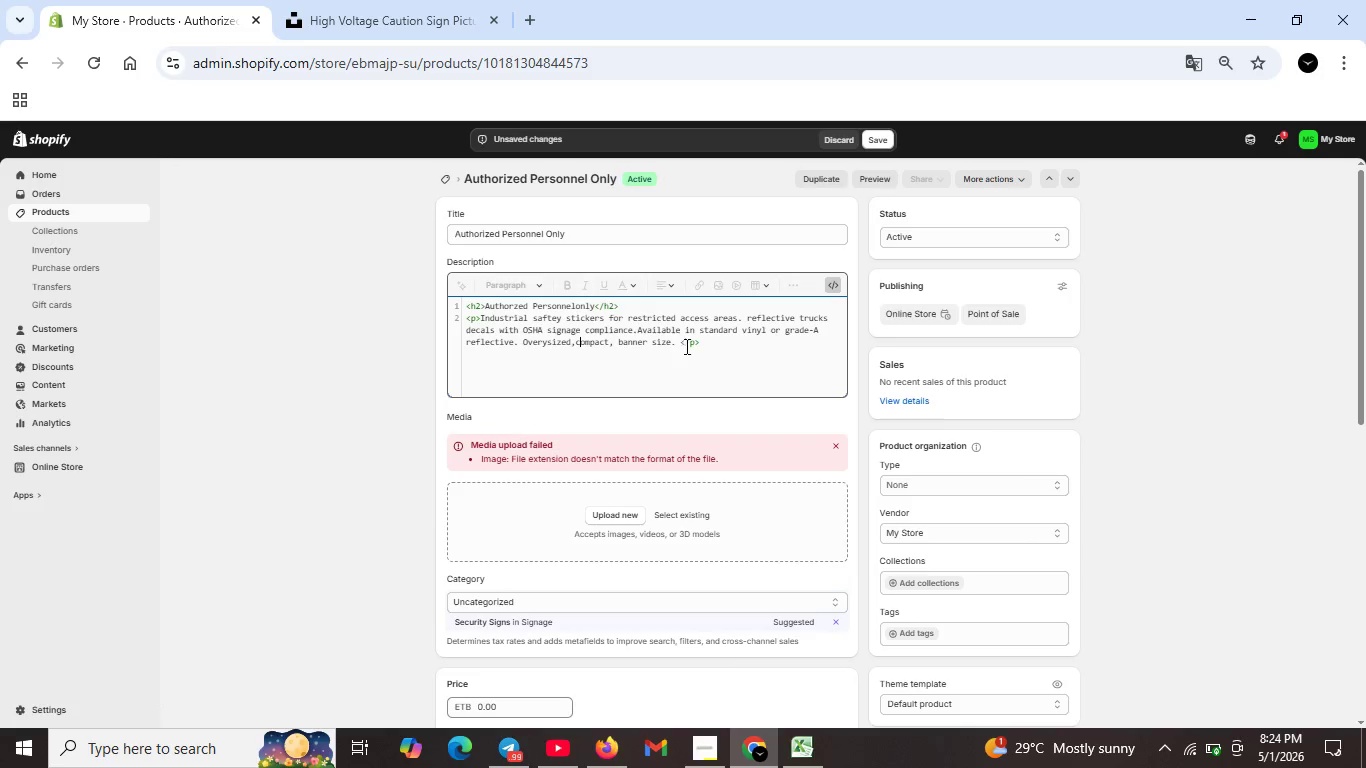 
left_click([703, 346])
 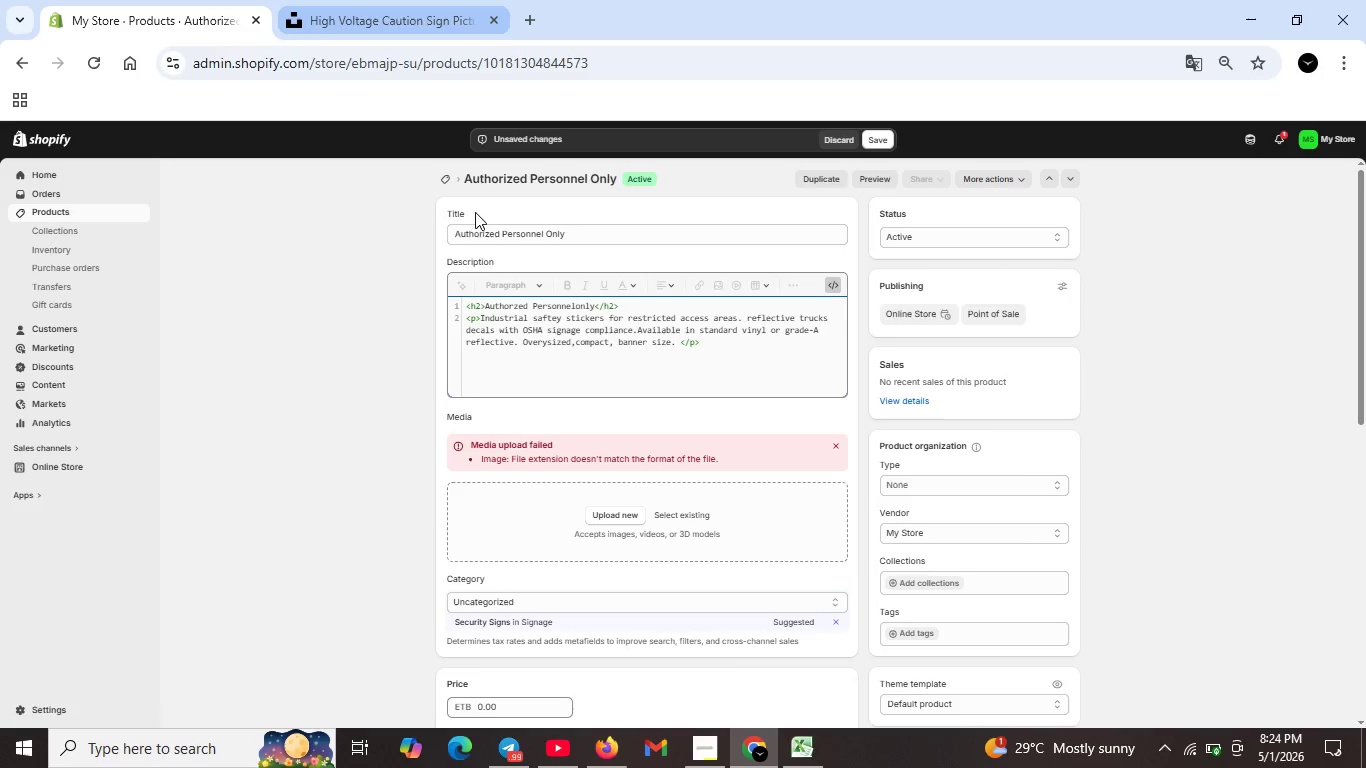 
wait(5.91)
 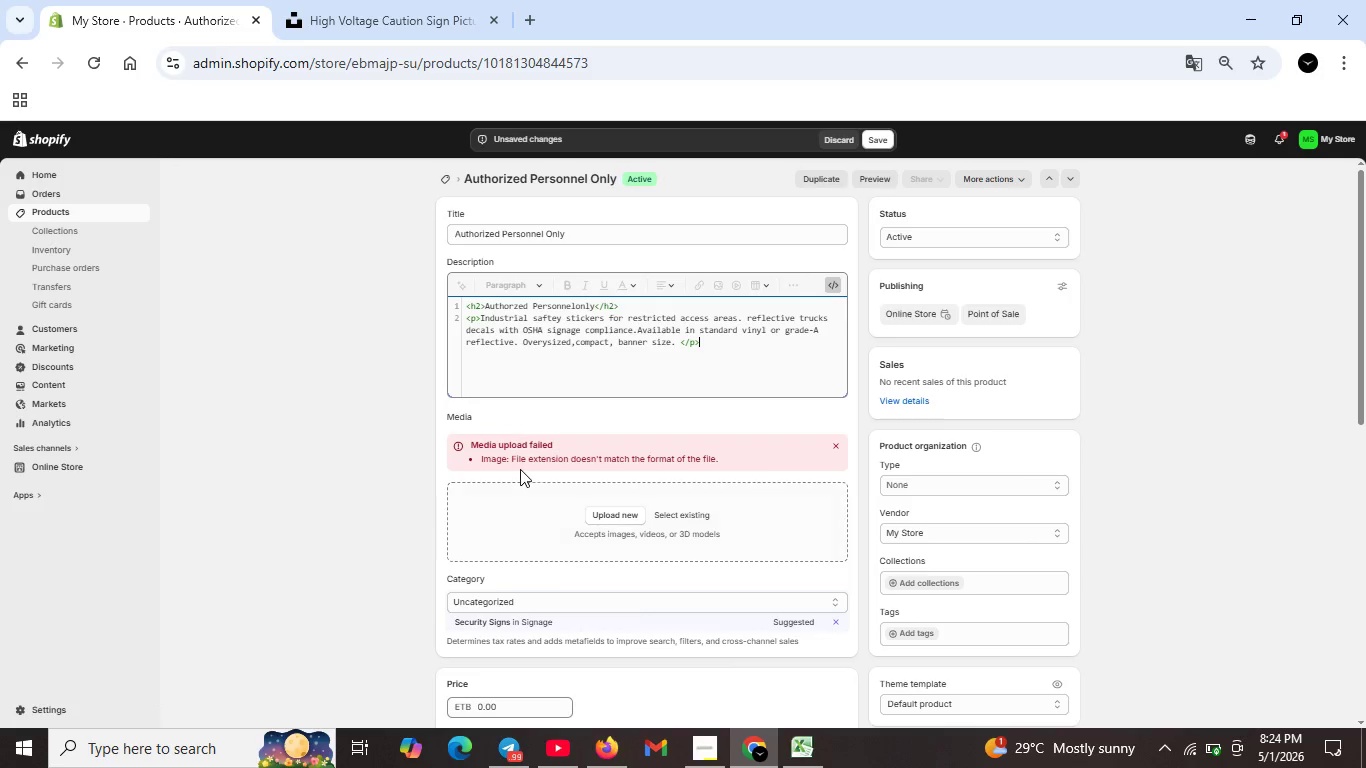 
left_click([628, 512])
 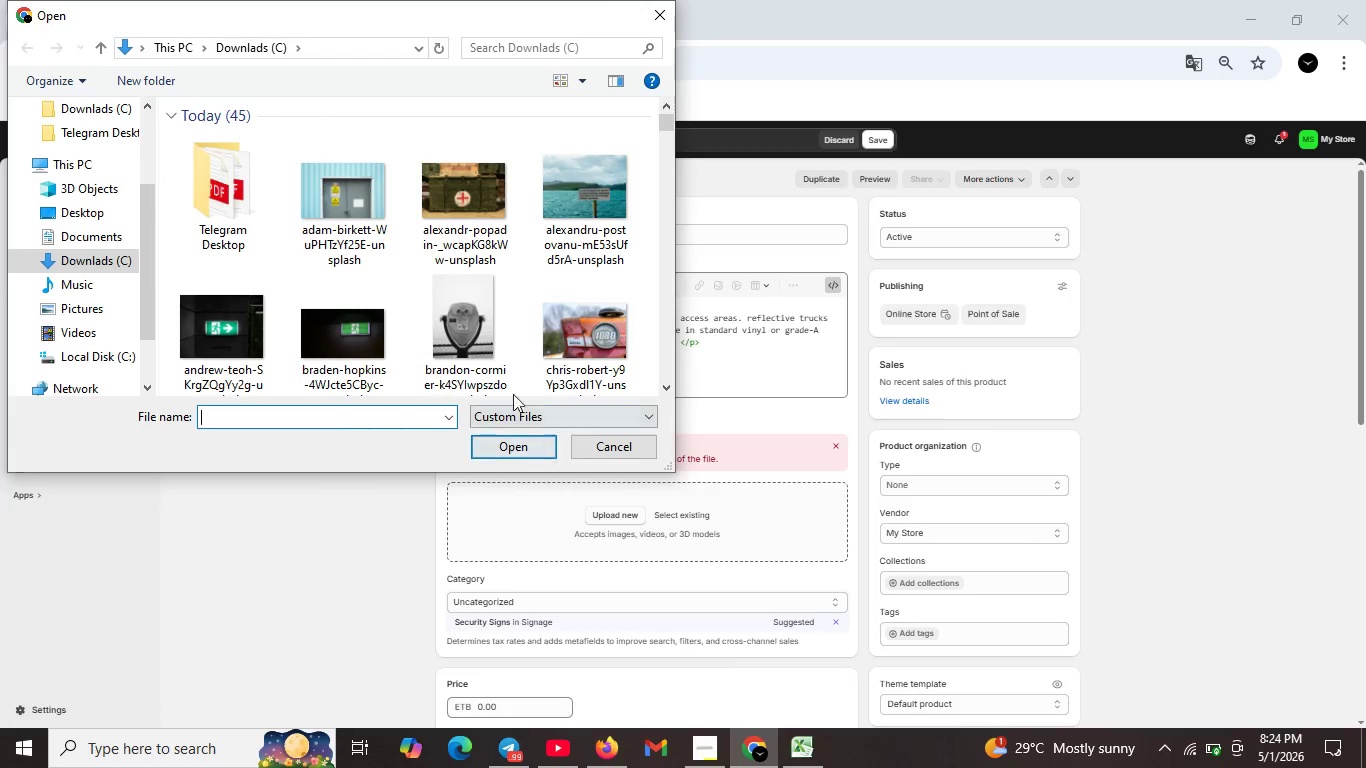 
wait(6.17)
 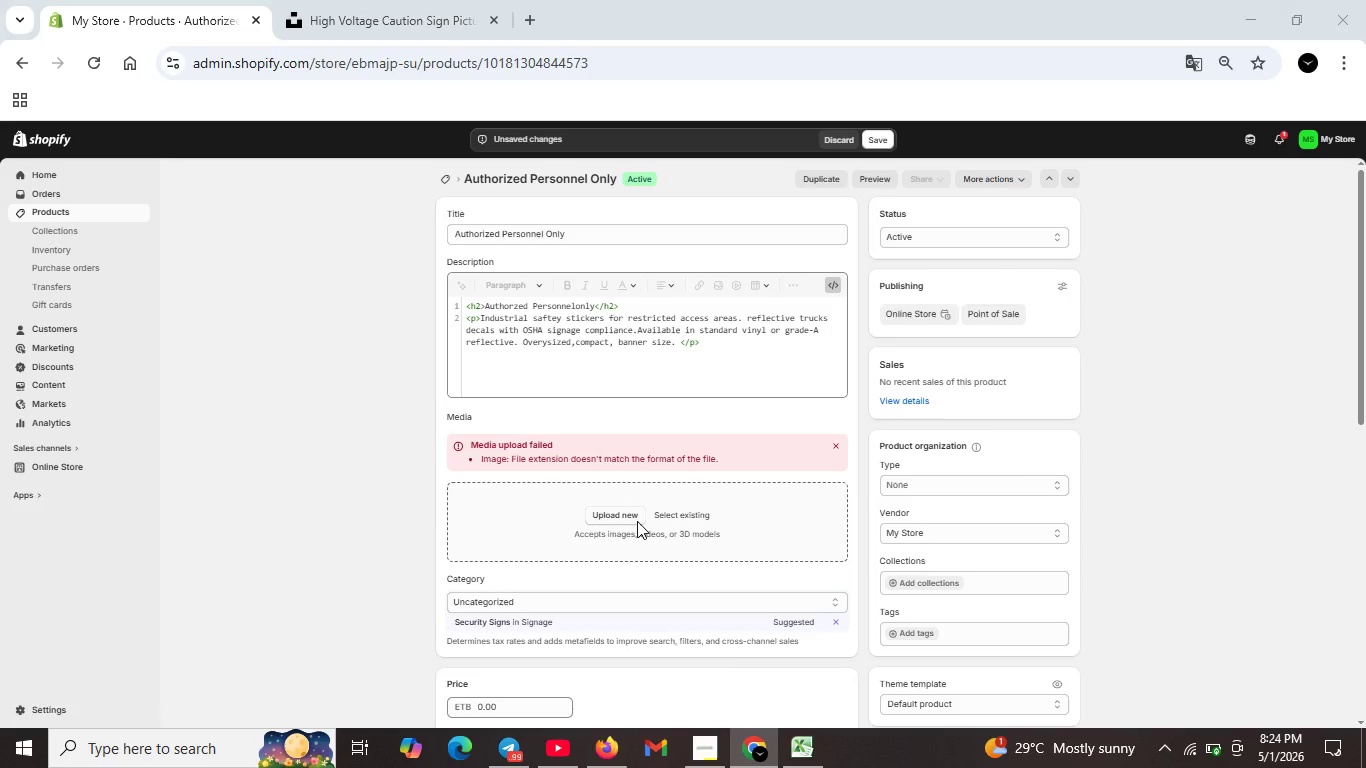 
scroll: coordinate [535, 287], scroll_direction: down, amount: 3.0
 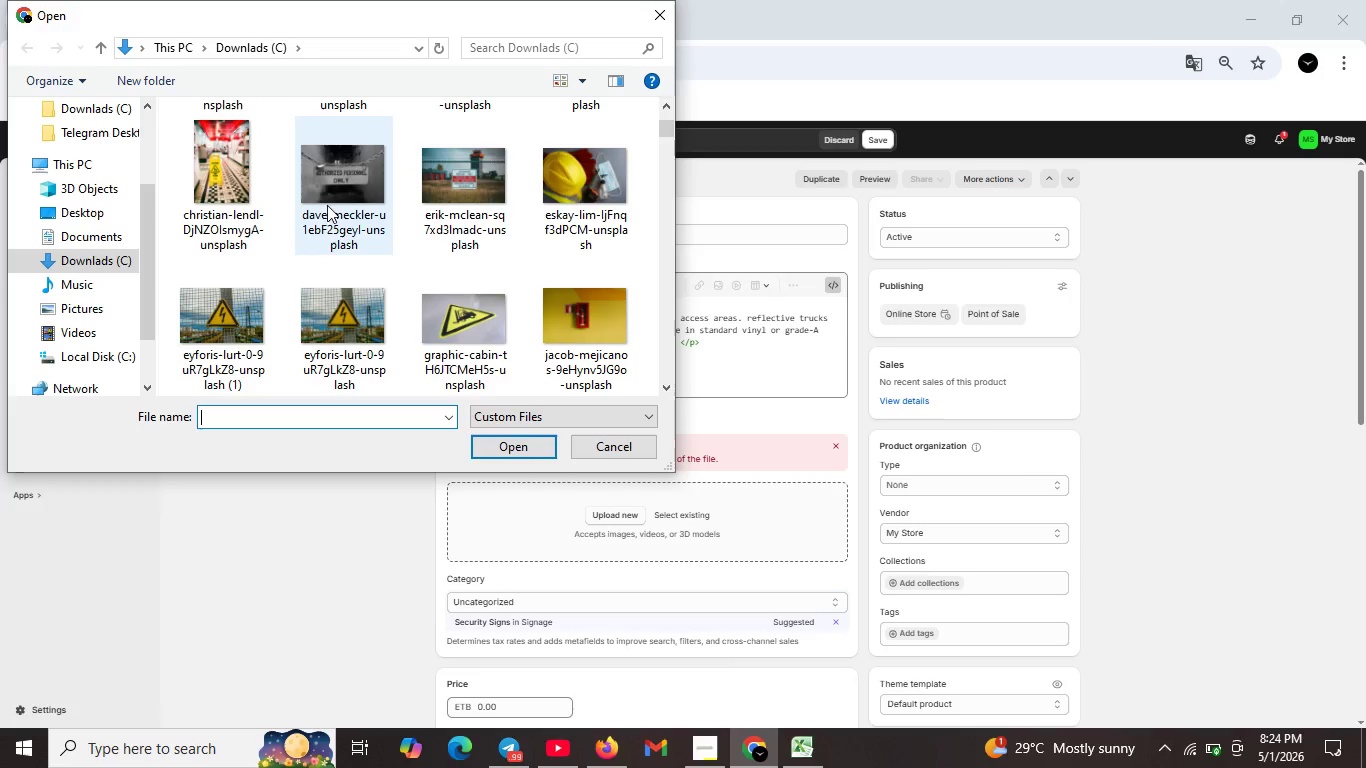 
left_click([342, 197])
 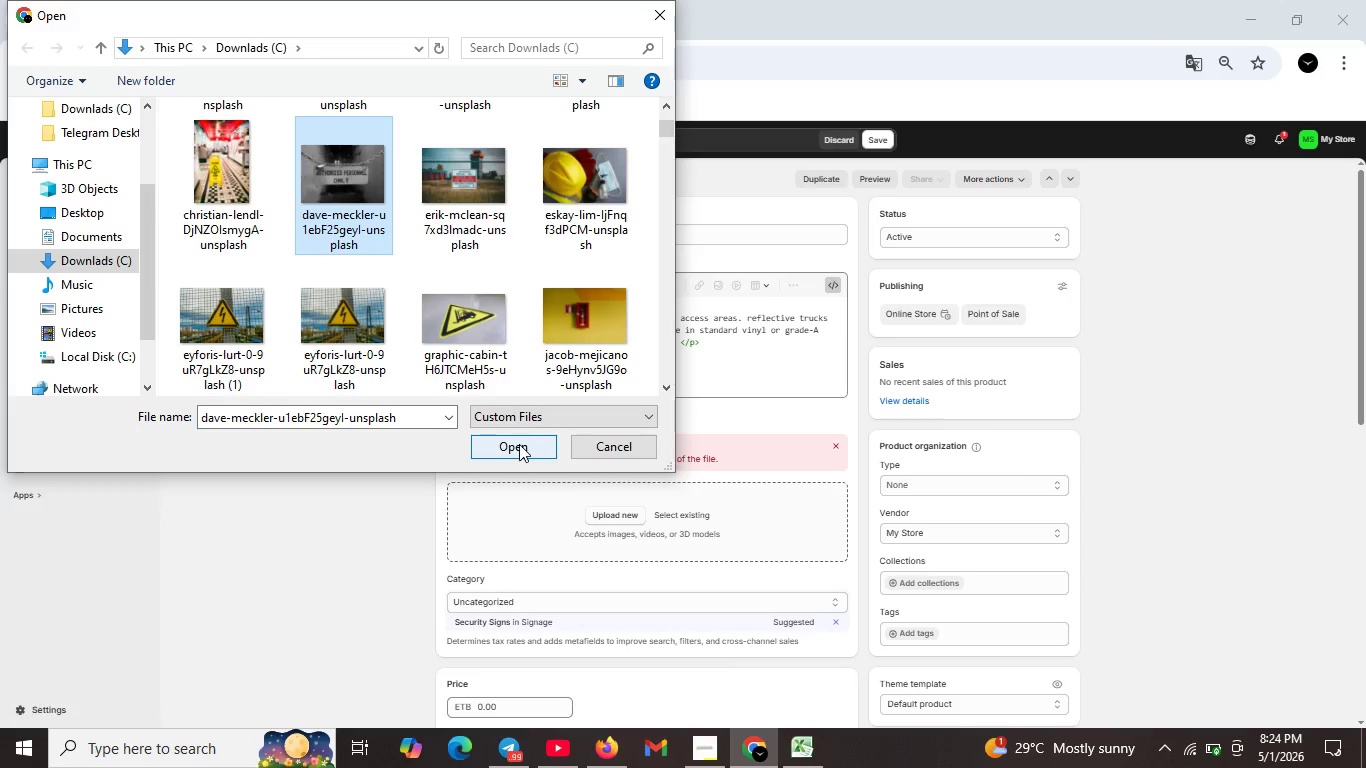 
left_click([519, 444])
 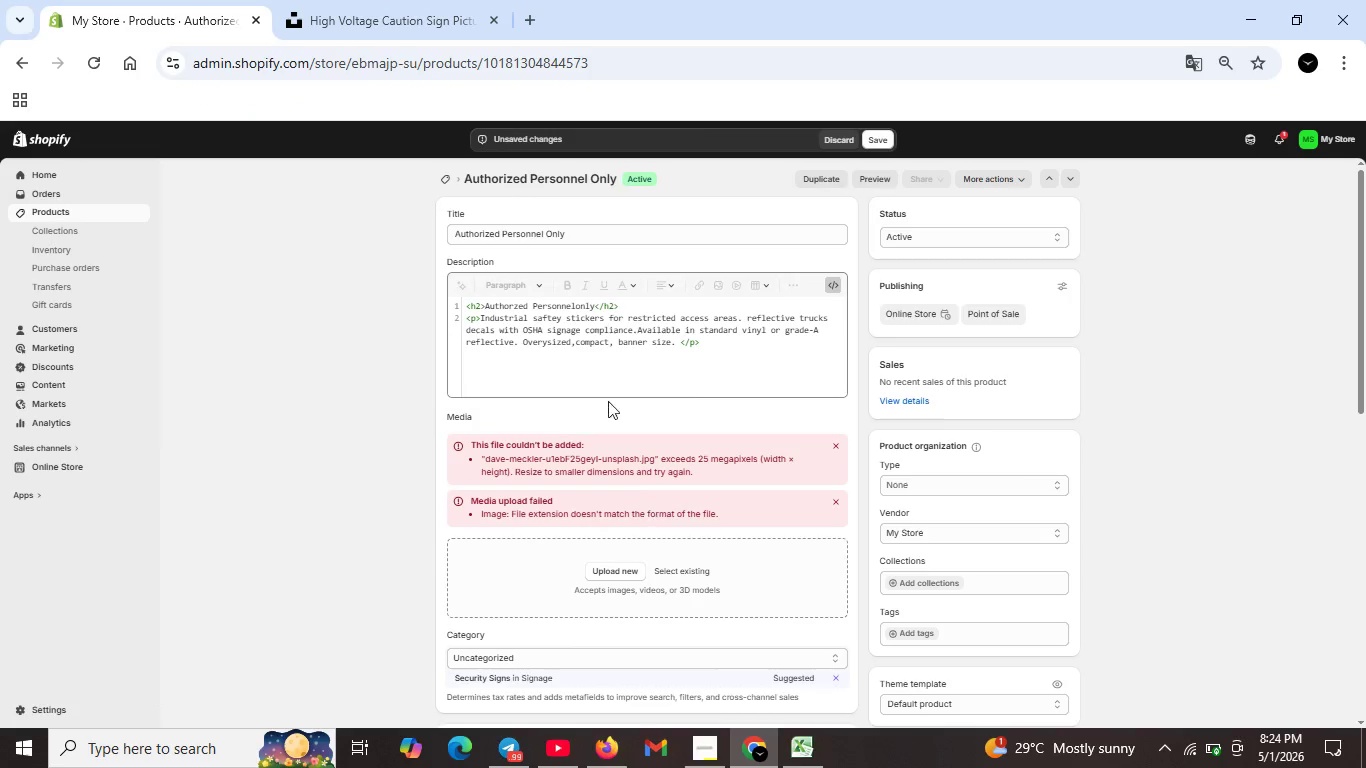 
left_click([415, 15])
 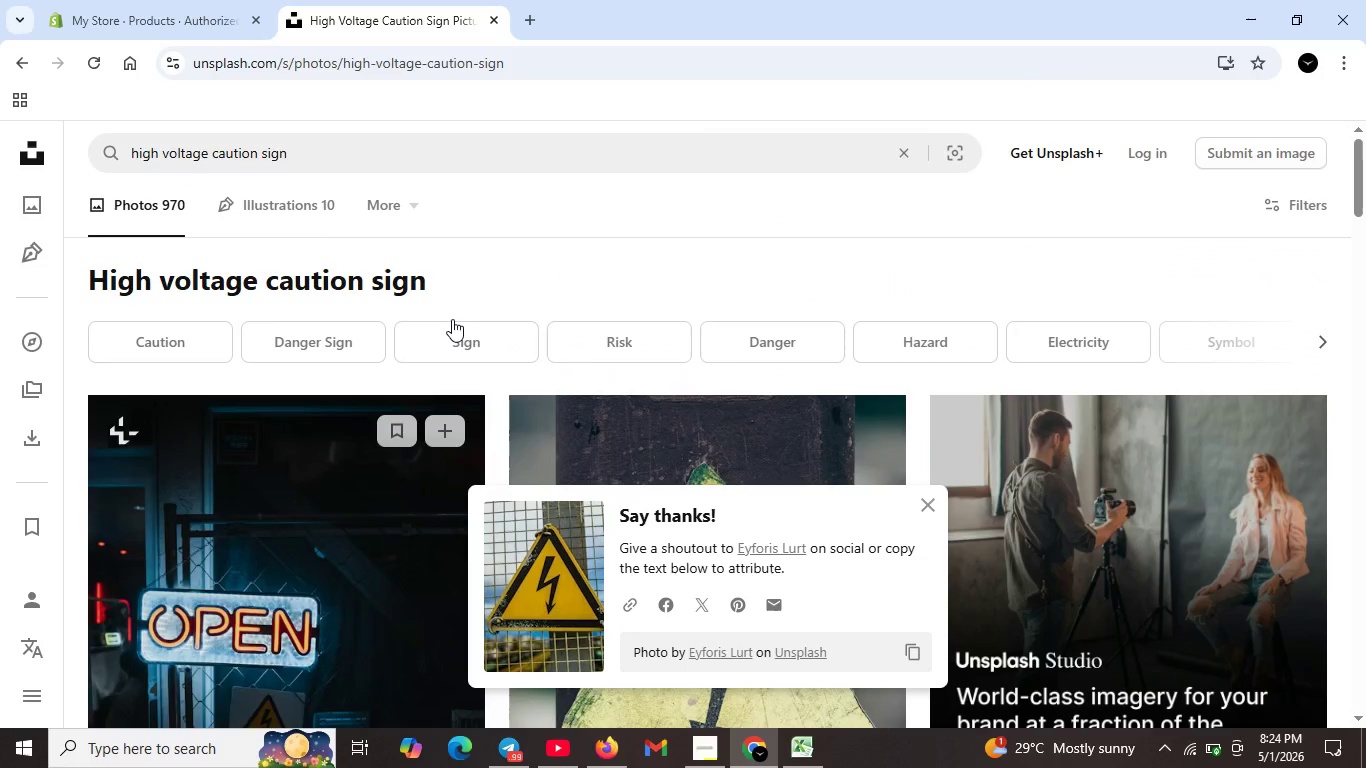 
scroll: coordinate [452, 319], scroll_direction: up, amount: 14.0
 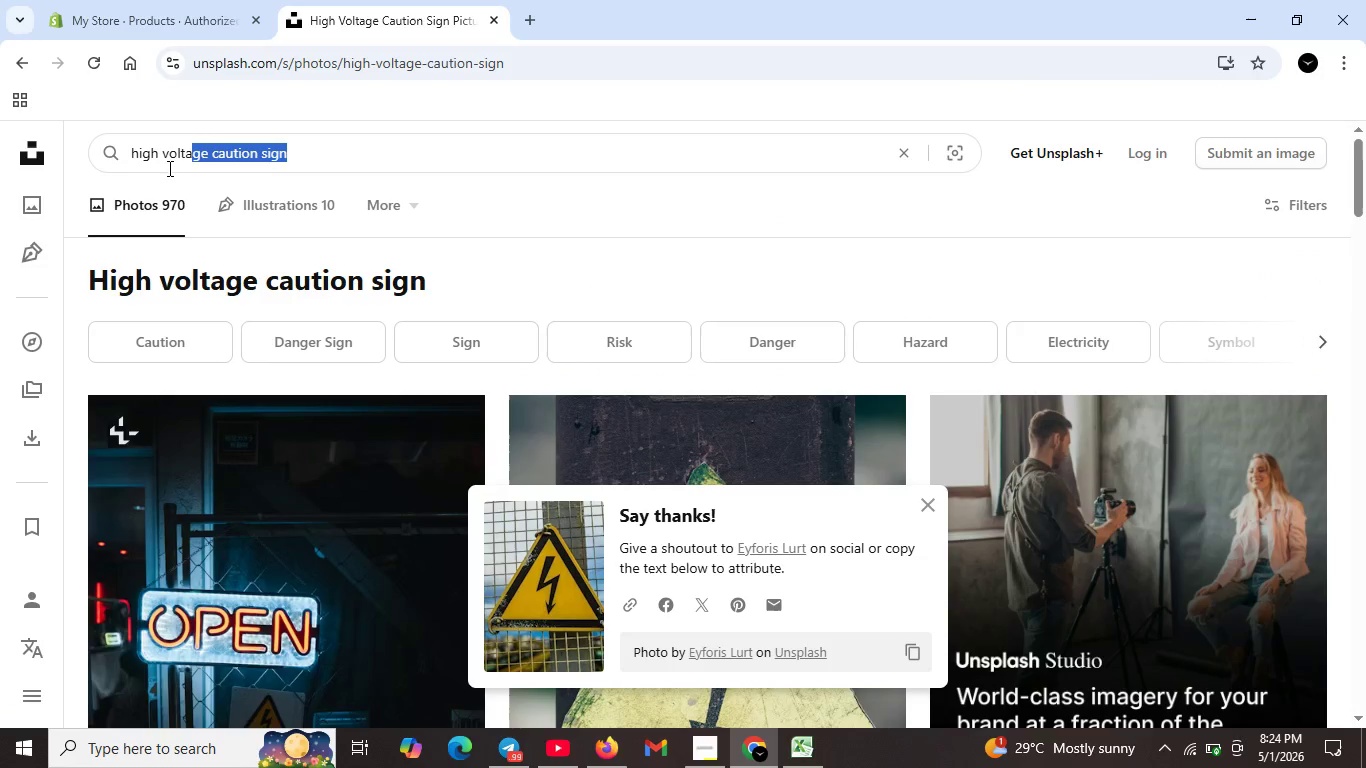 
left_click_drag(start_coordinate=[350, 142], to_coordinate=[122, 162])
 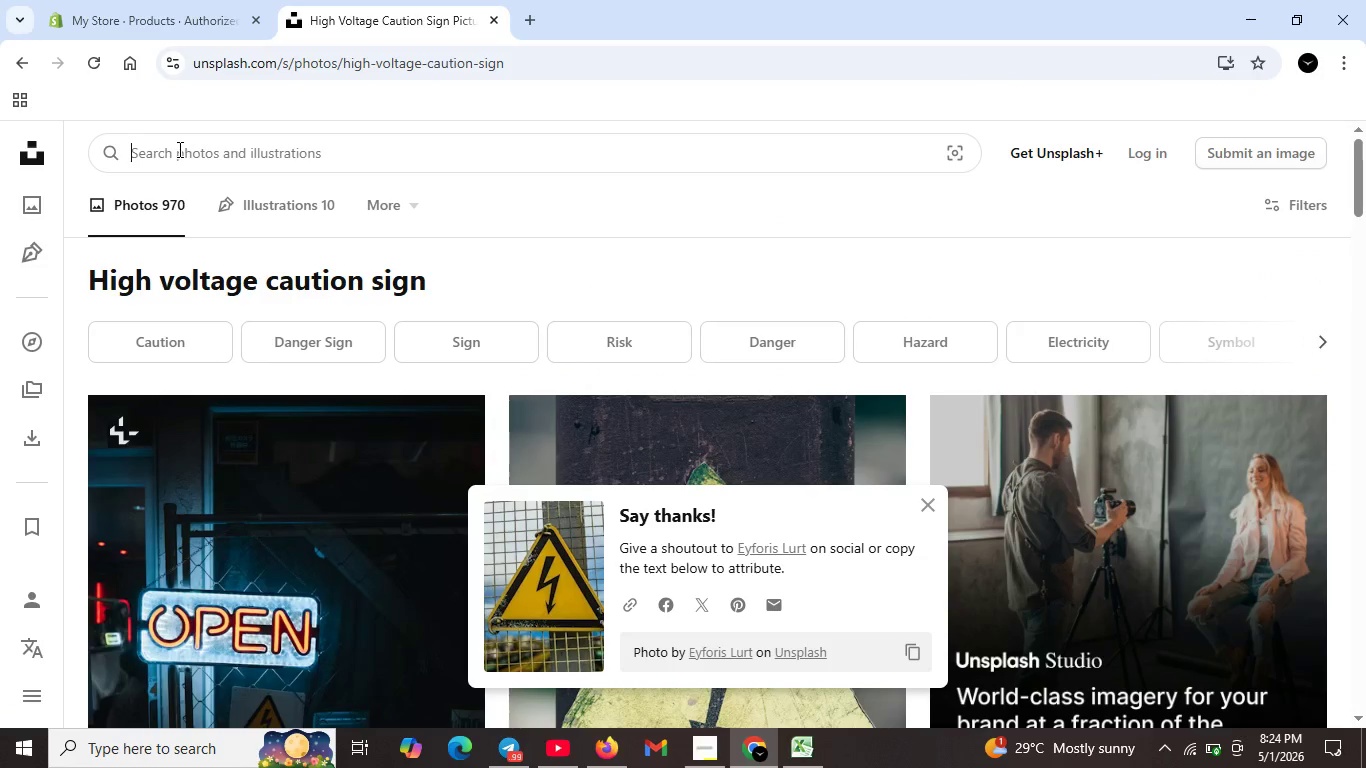 
key(Backspace)
type(au)
 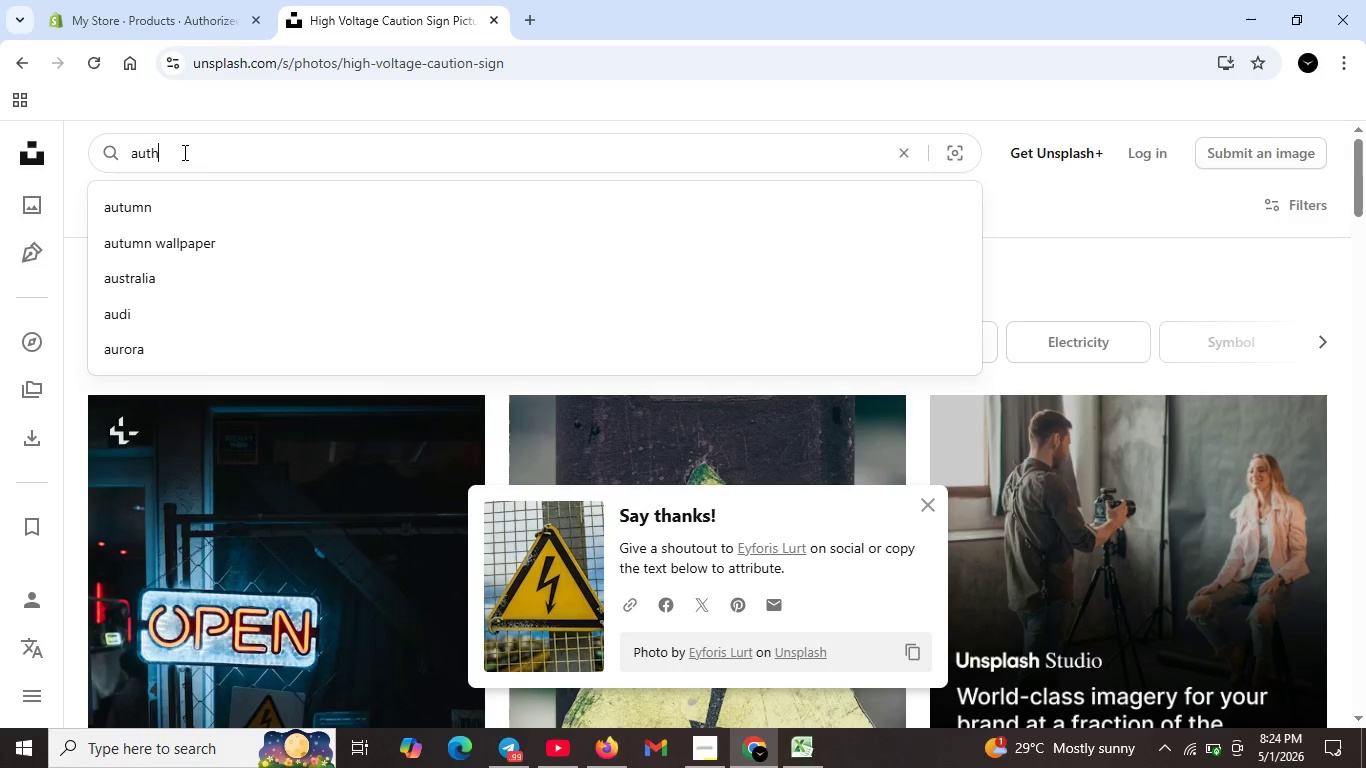 
type(thorised person )
key(Backspace)
type(nel only sign)
 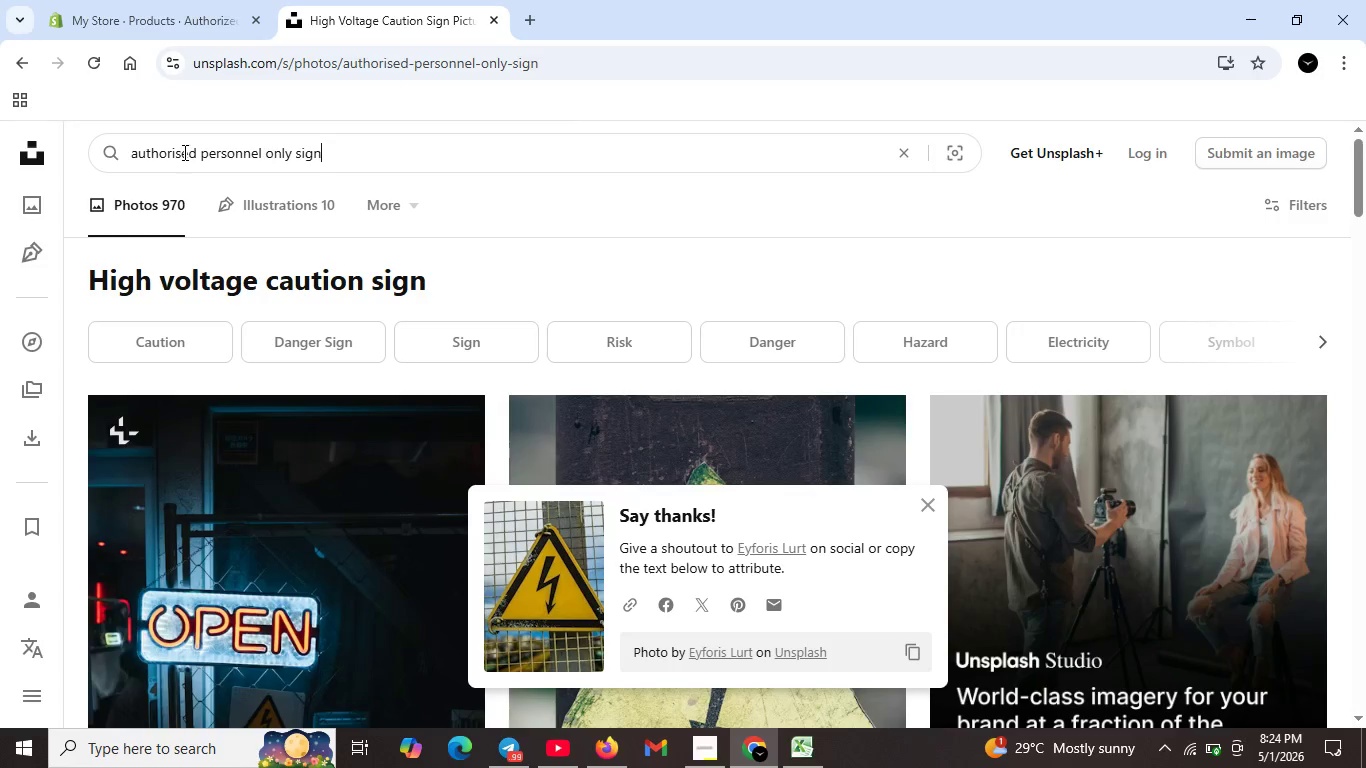 
key(Enter)
 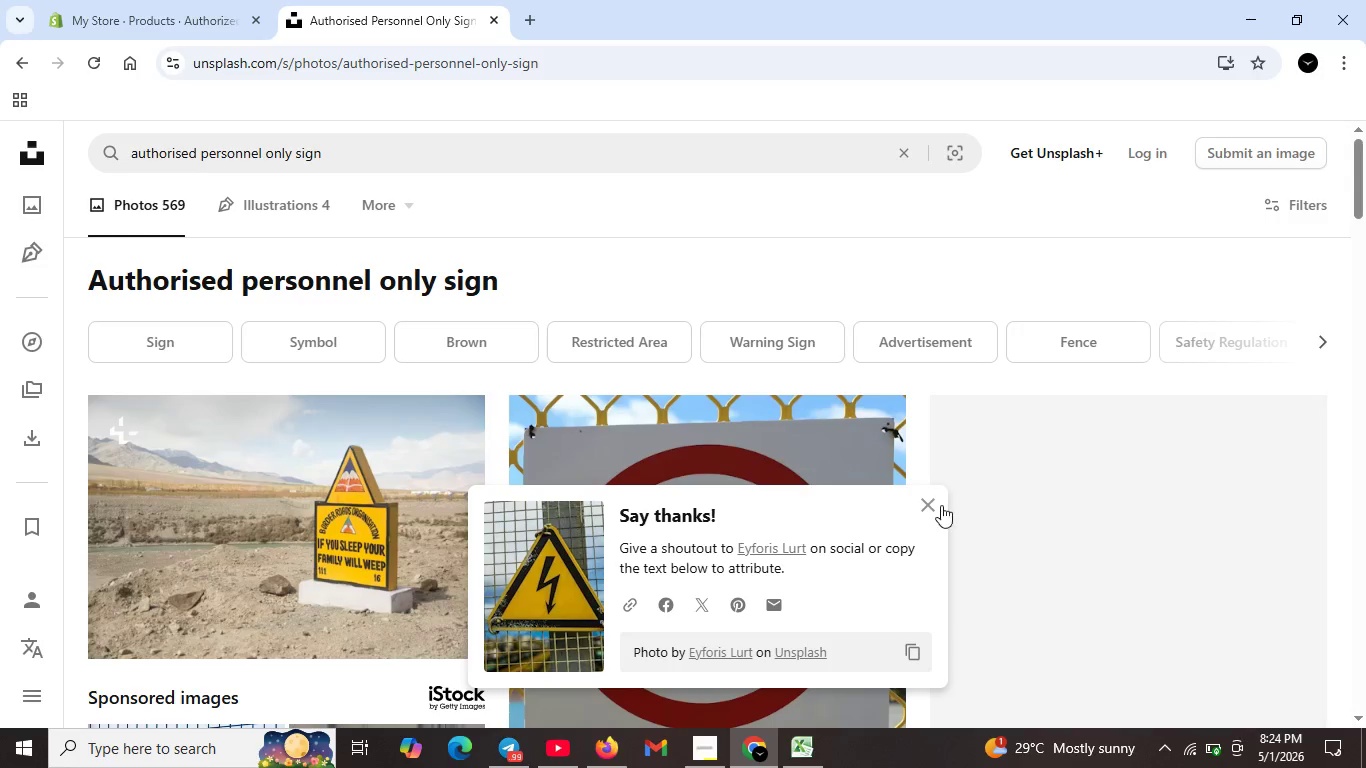 
left_click([933, 498])
 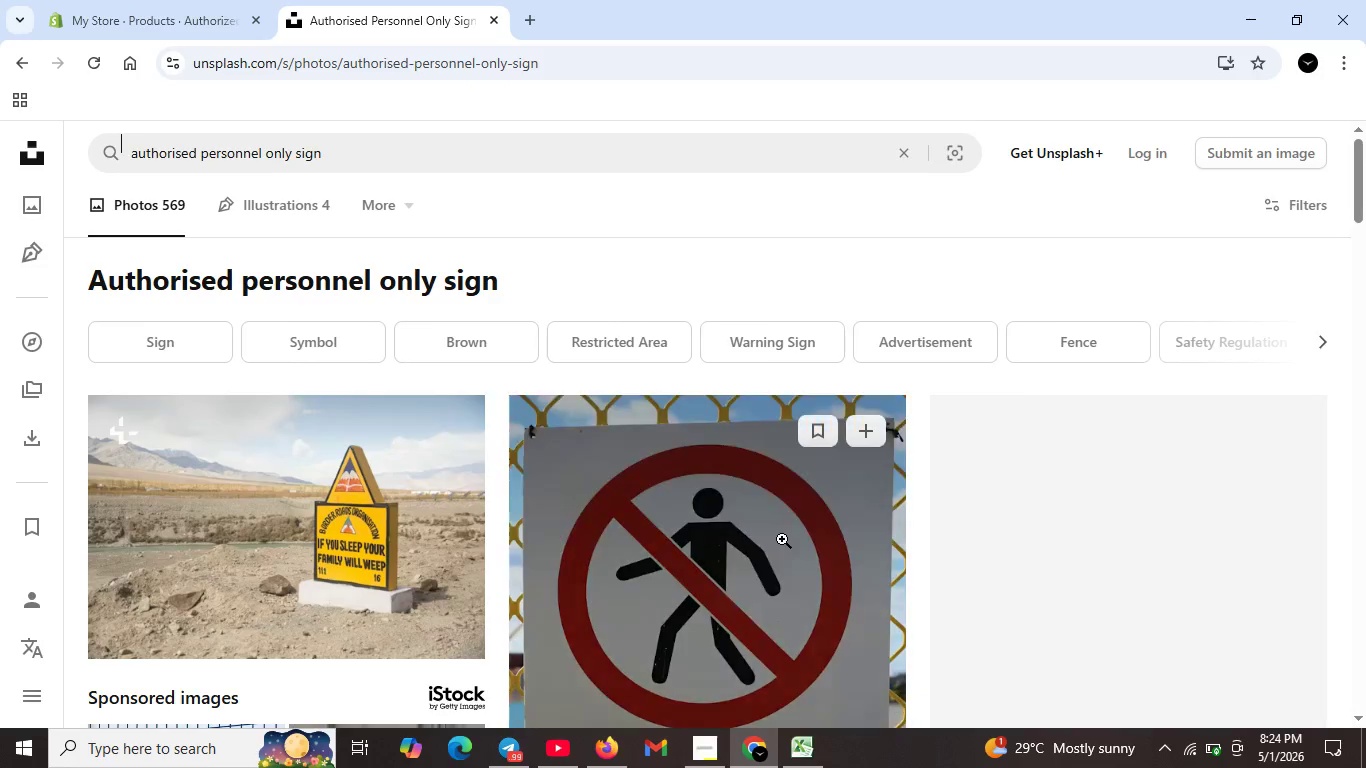 
scroll: coordinate [770, 546], scroll_direction: down, amount: 6.0
 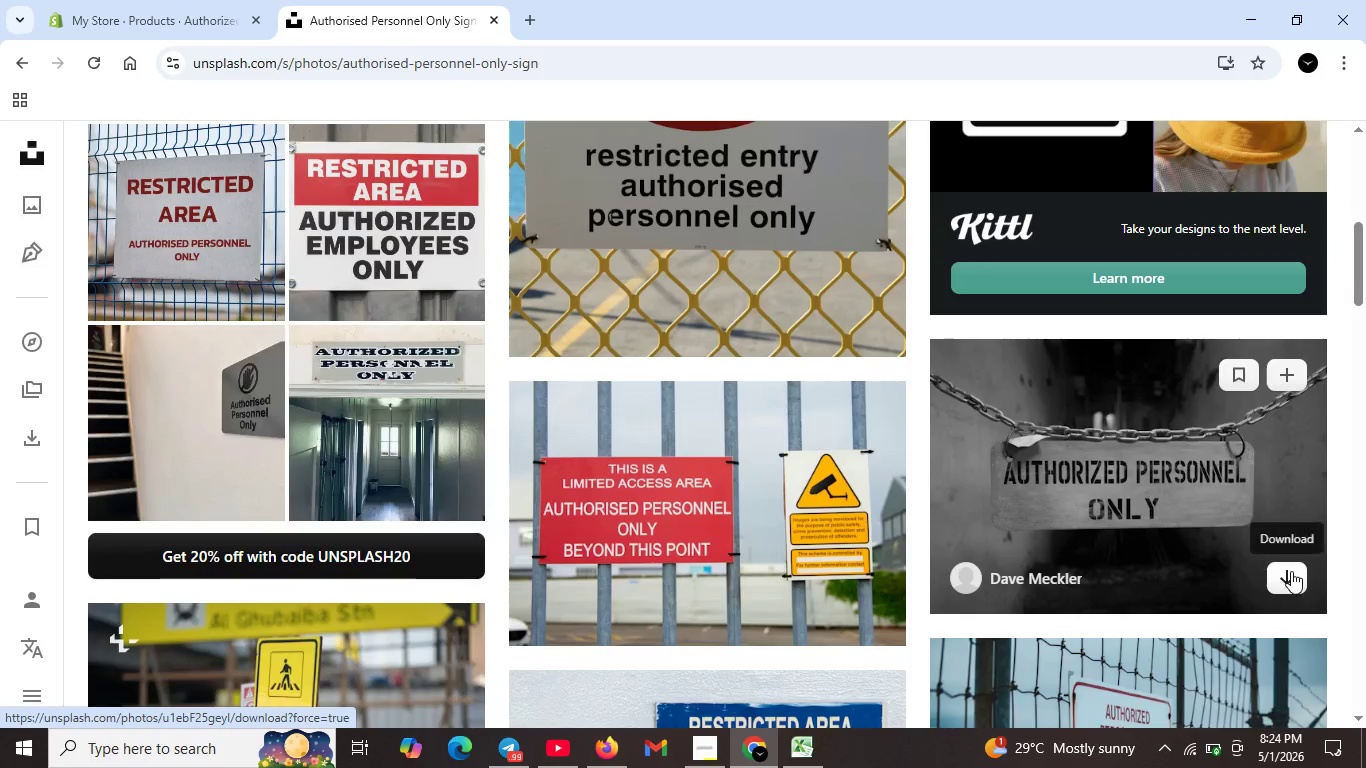 
left_click([1291, 574])
 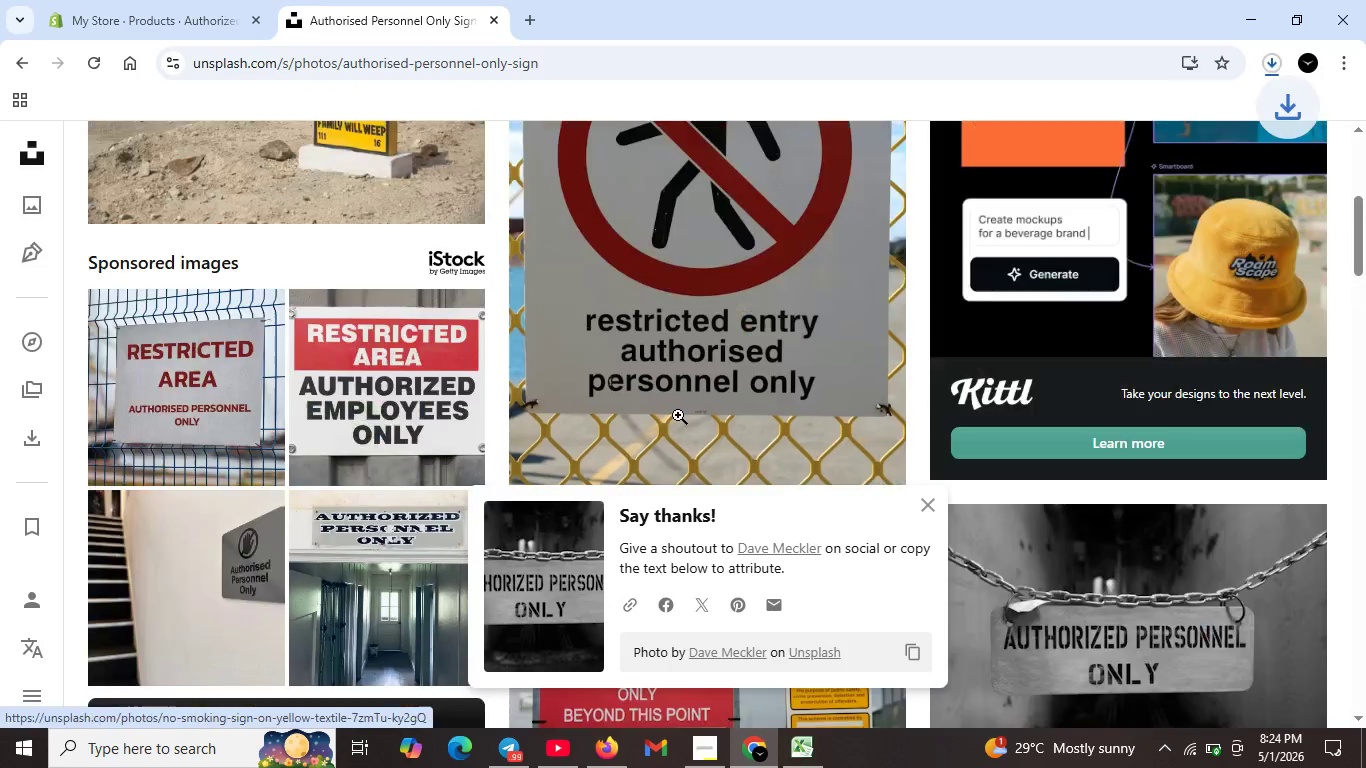 
scroll: coordinate [448, 159], scroll_direction: up, amount: 10.0
 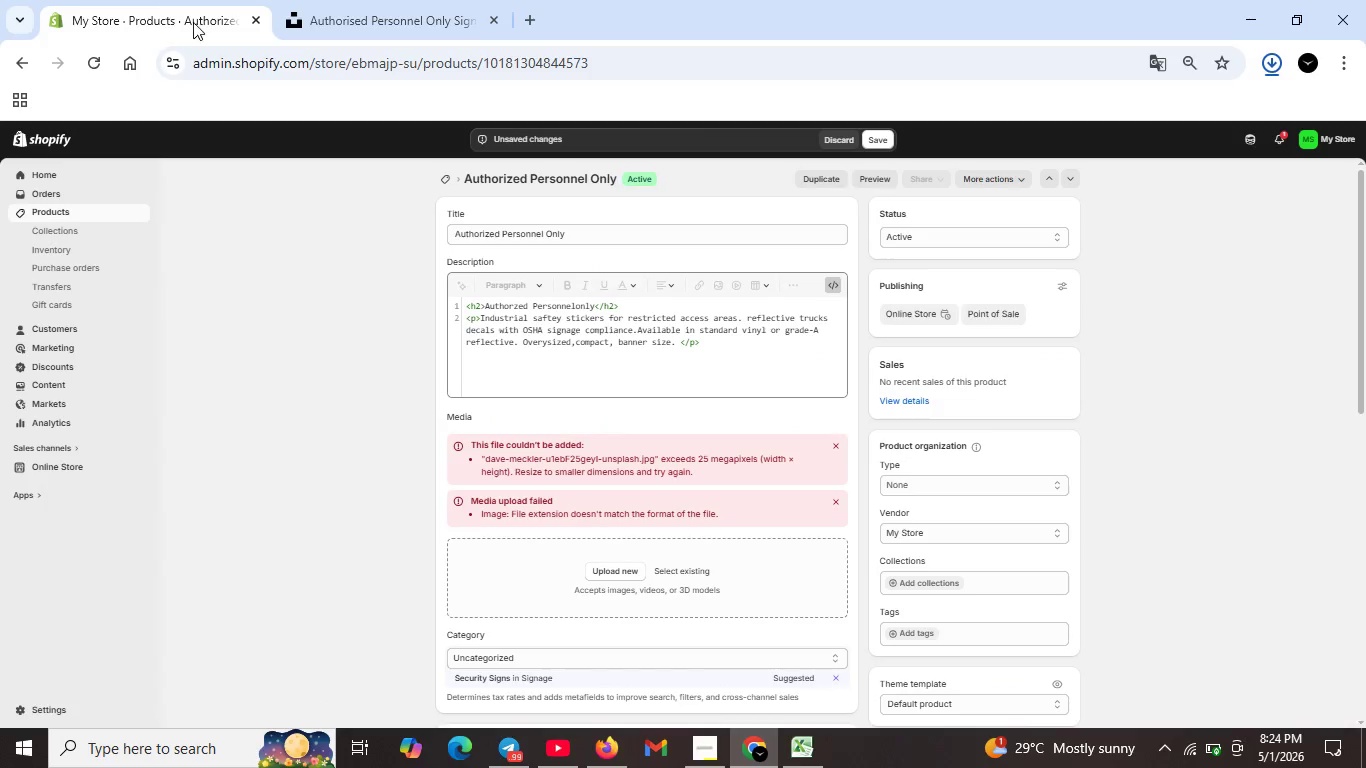 
left_click([162, 5])
 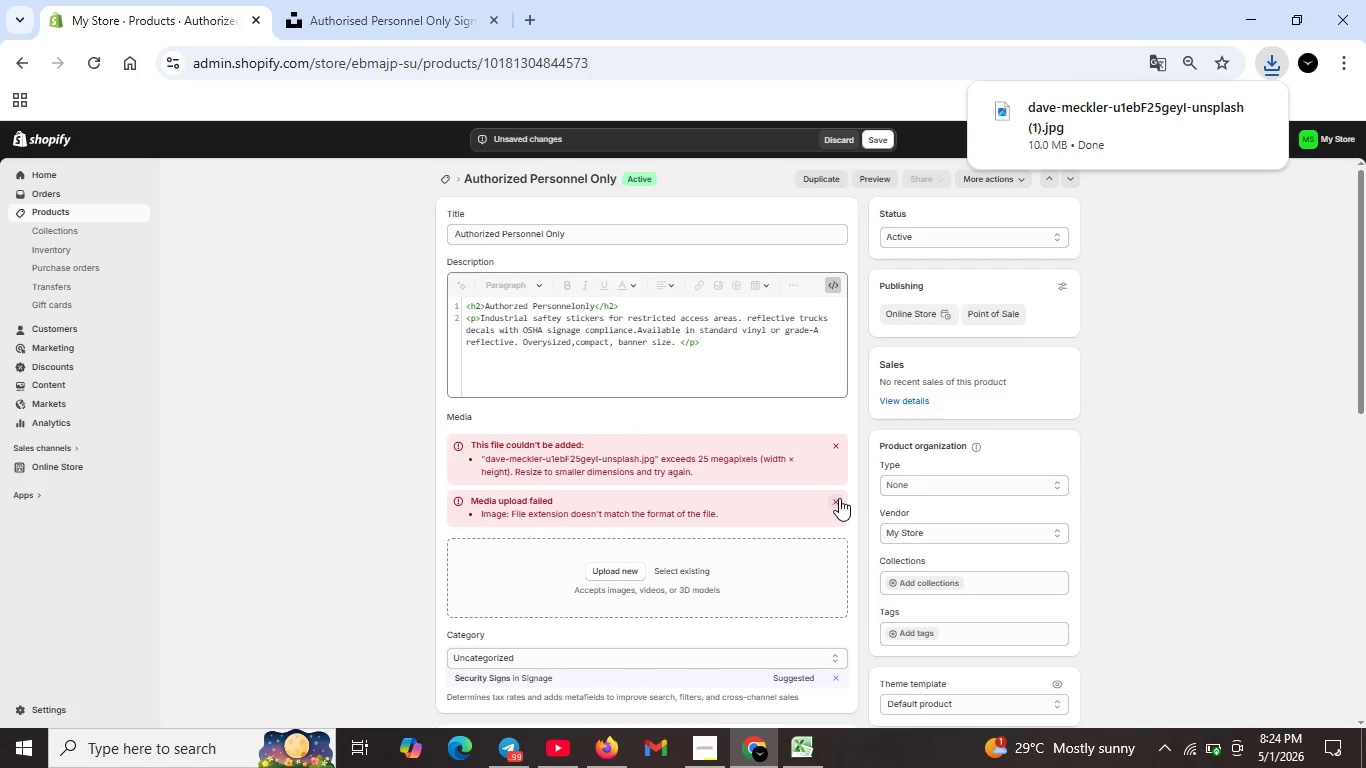 
left_click([838, 498])
 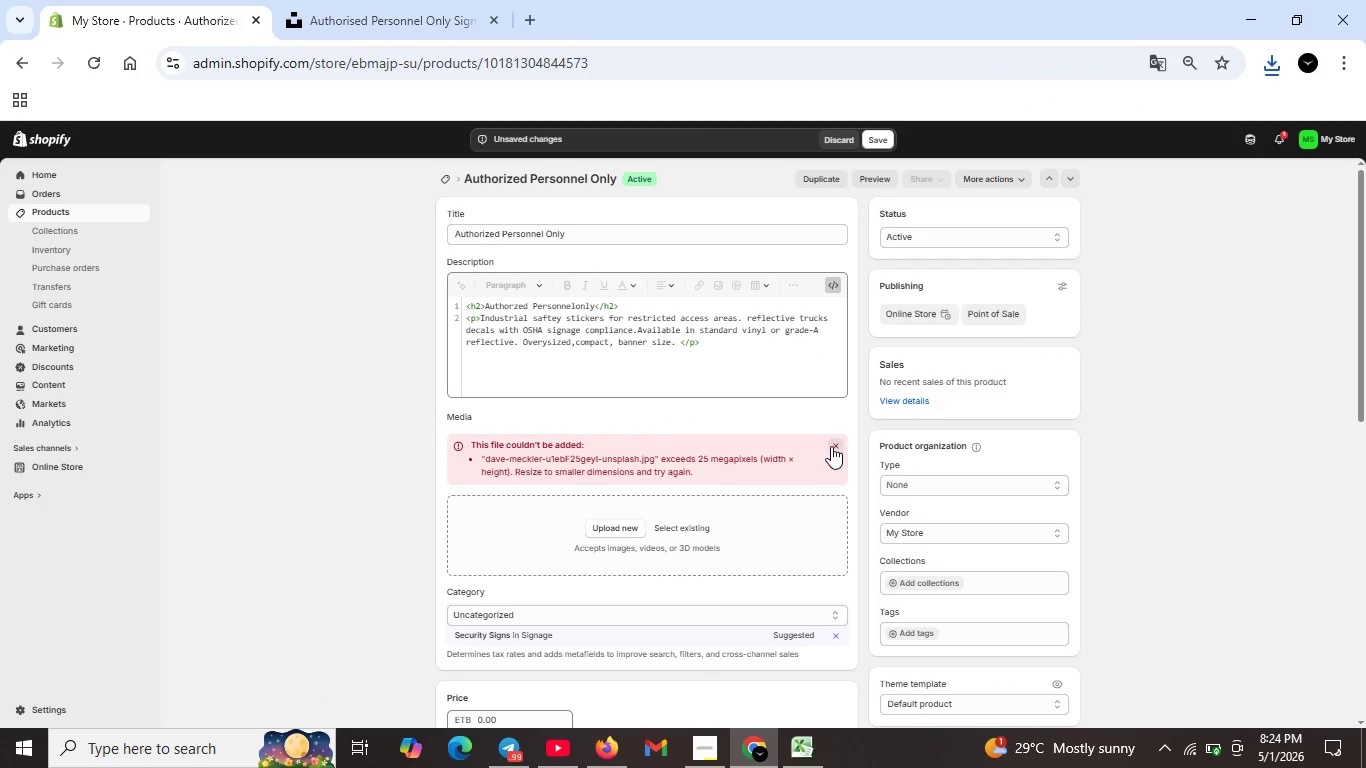 
left_click([831, 446])
 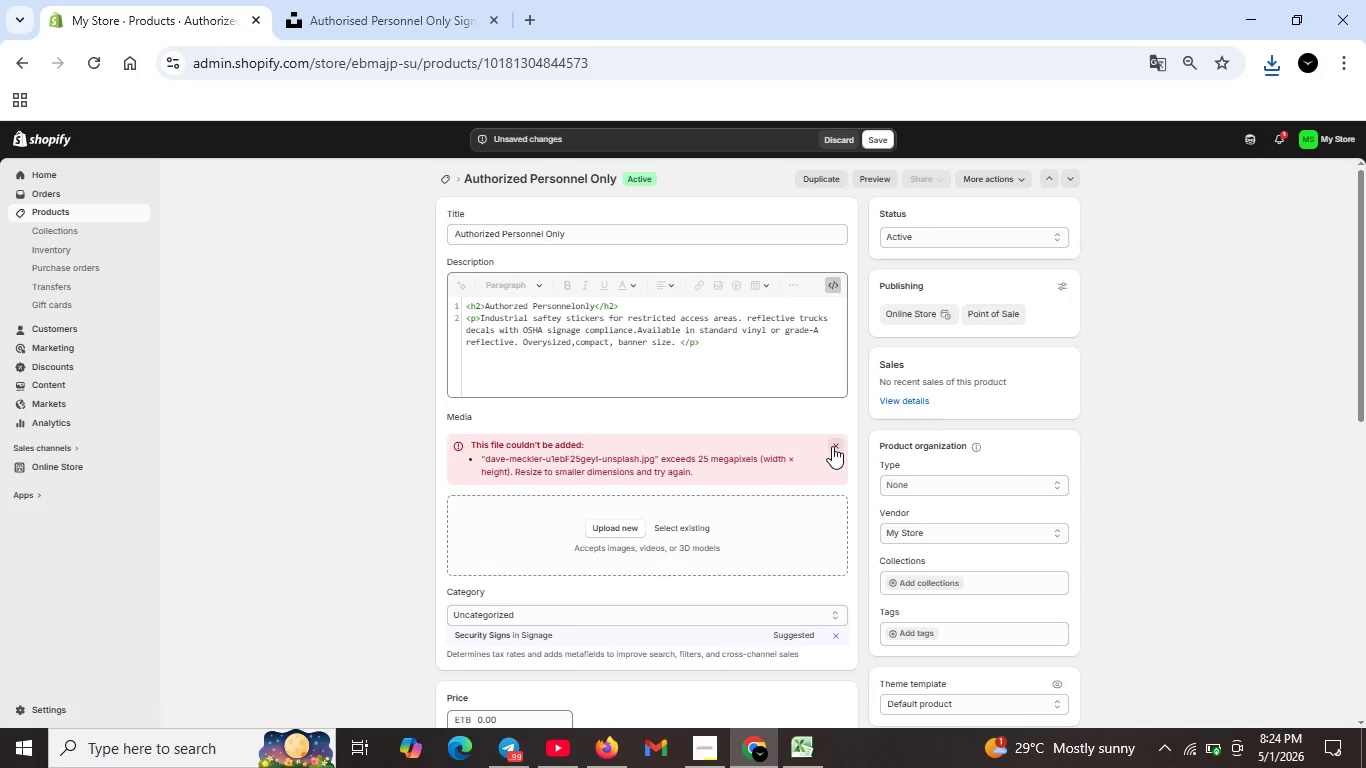 
left_click([832, 446])
 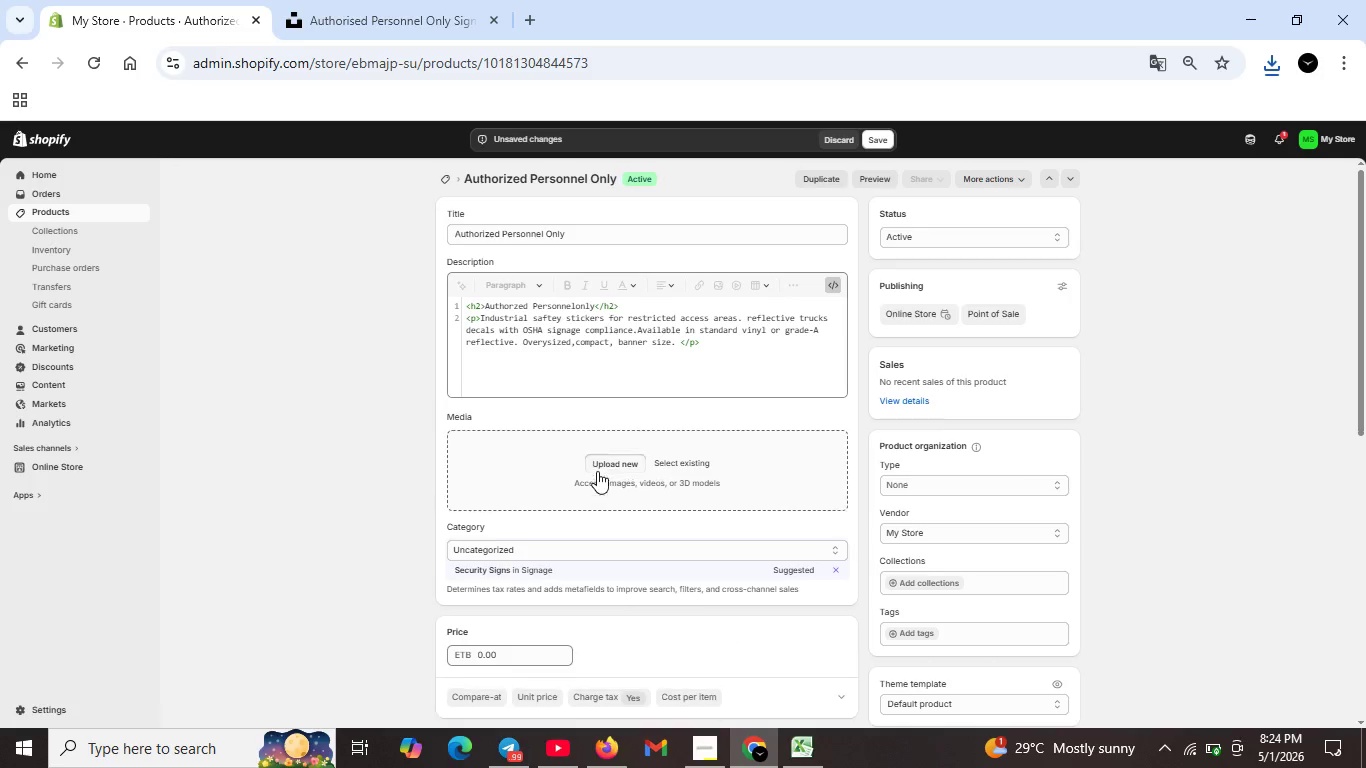 
left_click([597, 471])
 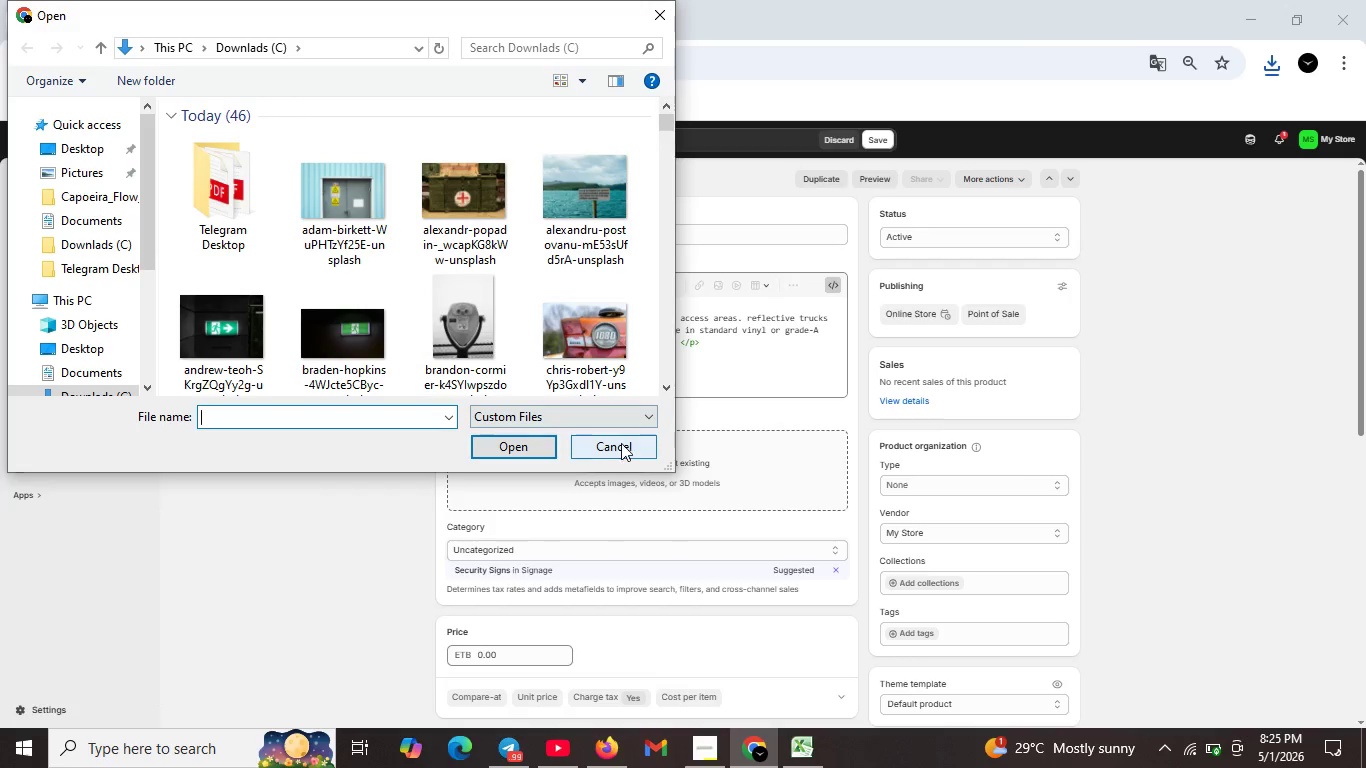 
wait(6.22)
 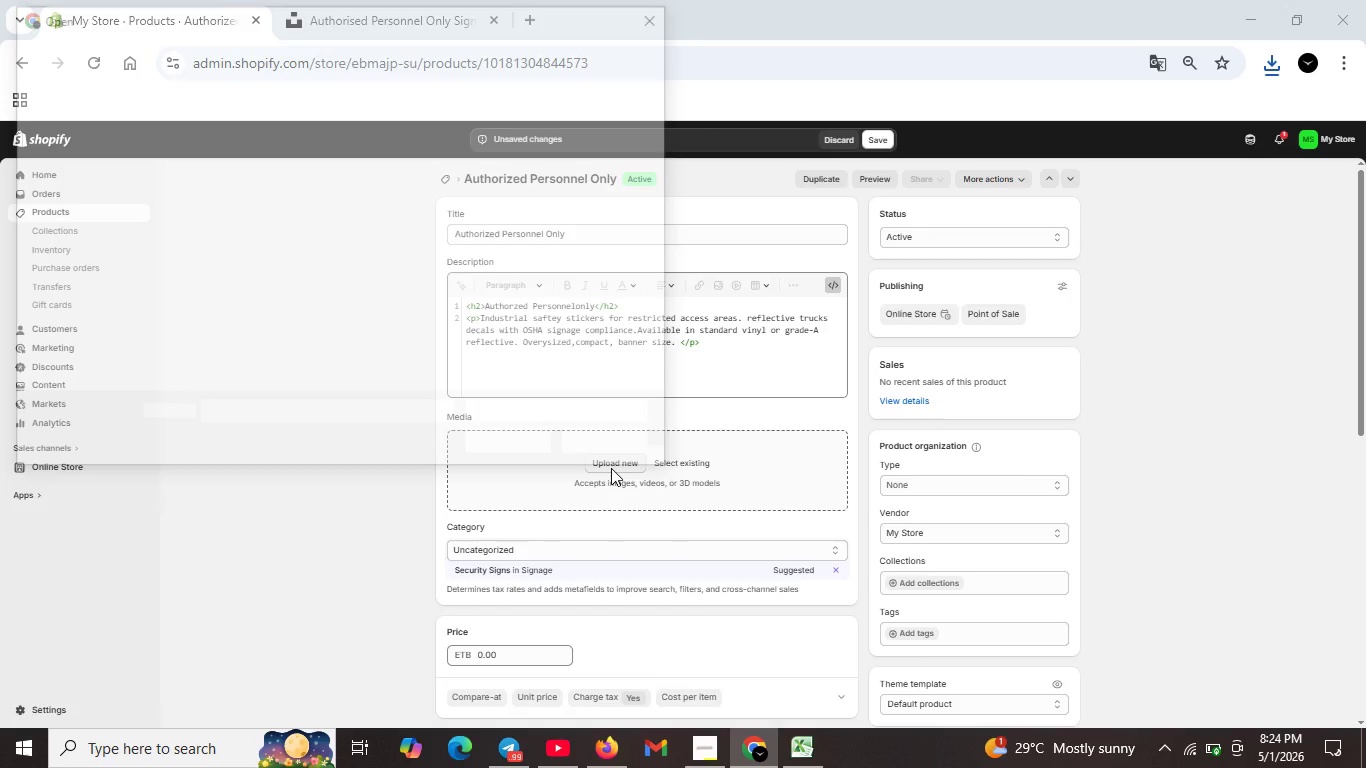 
left_click([1270, 72])
 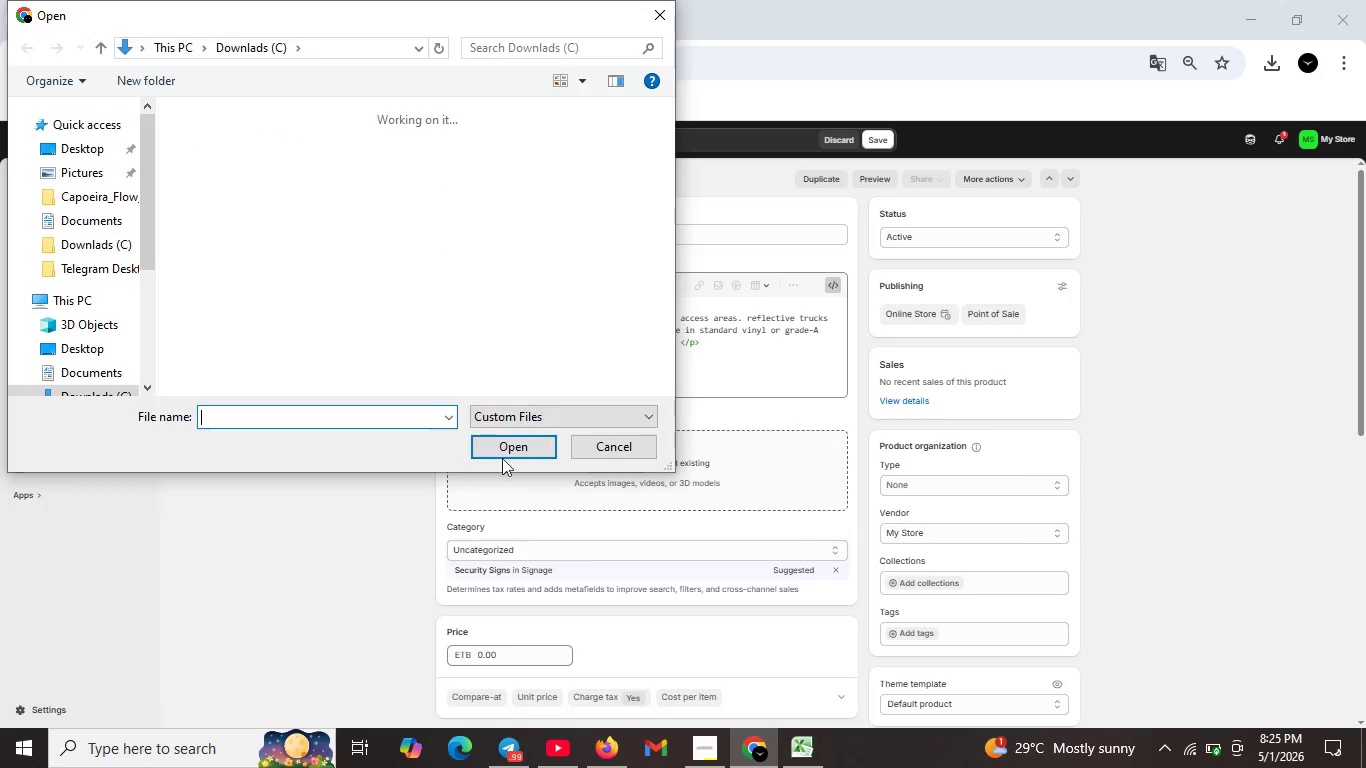 
wait(5.22)
 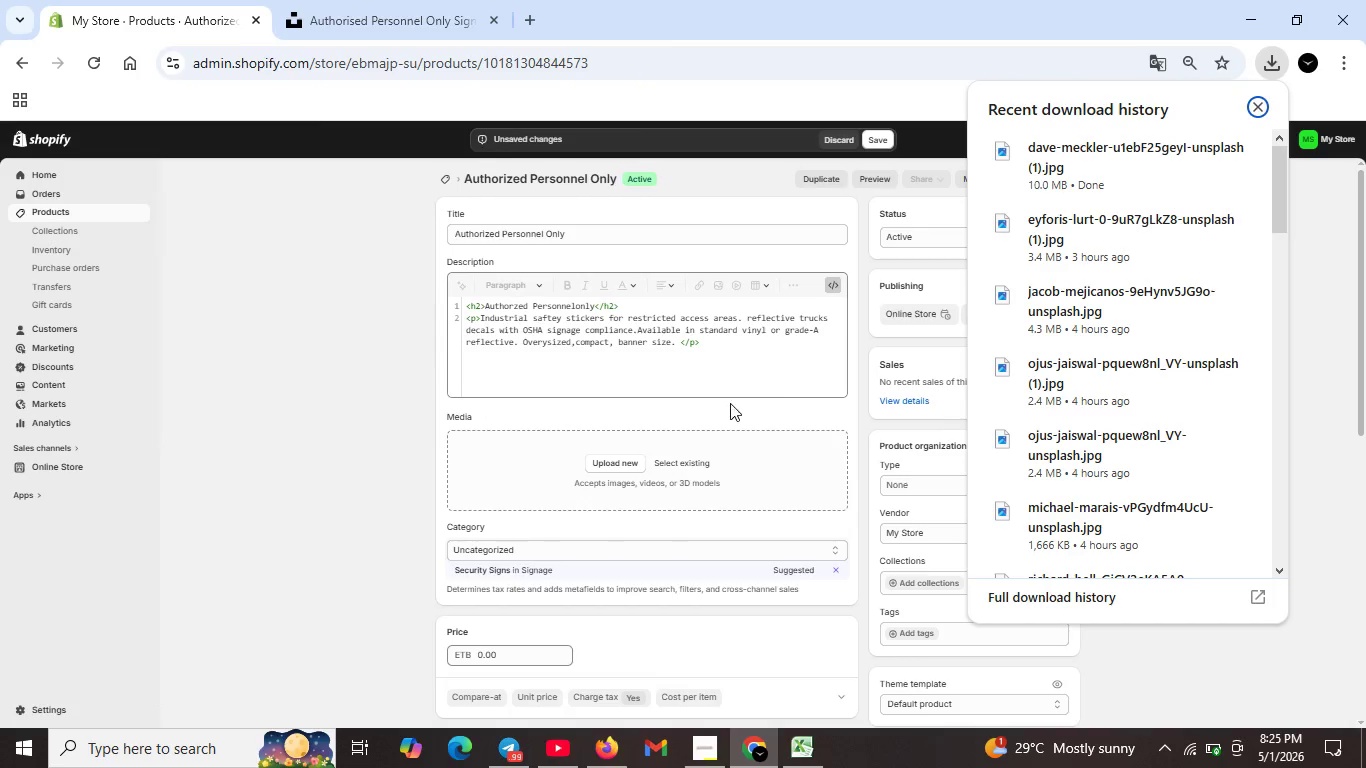 
type(da)
 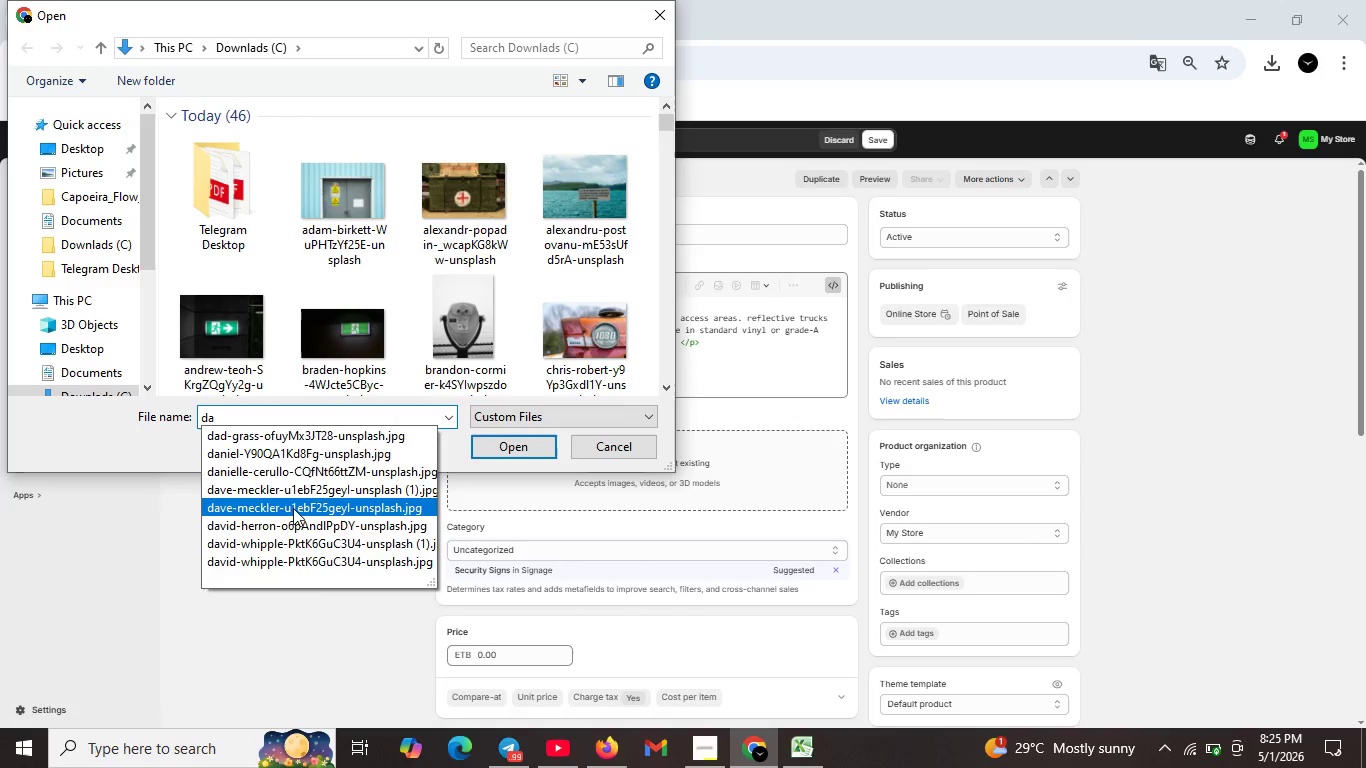 
left_click([294, 506])
 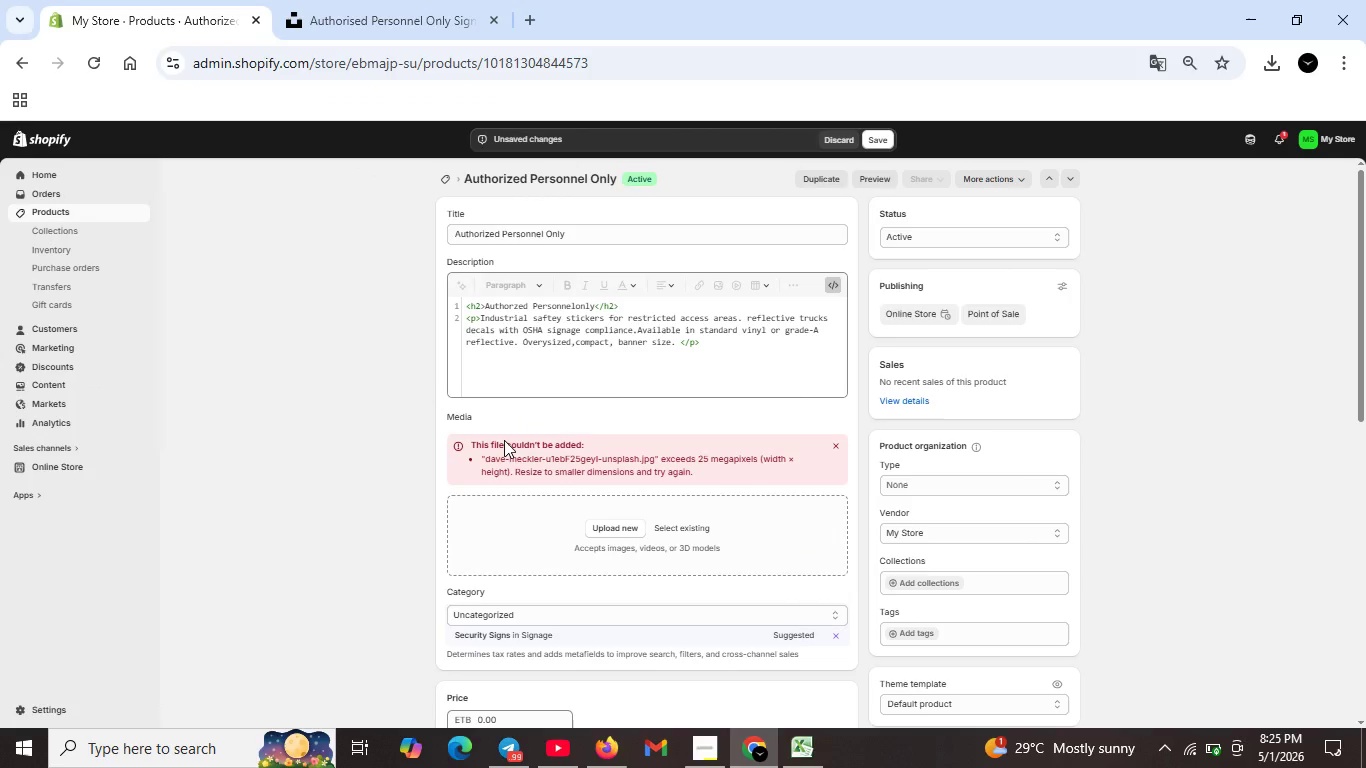 
wait(5.39)
 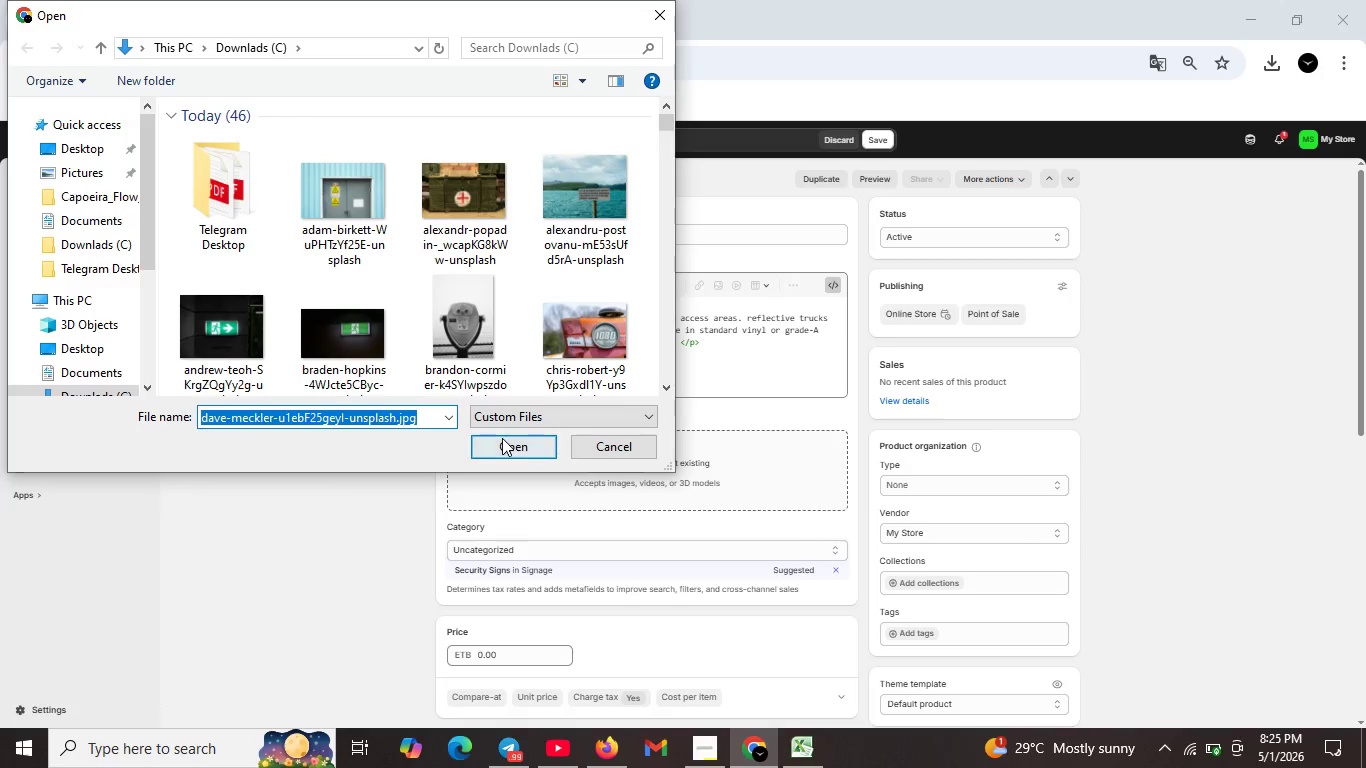 
left_click([431, 24])
 